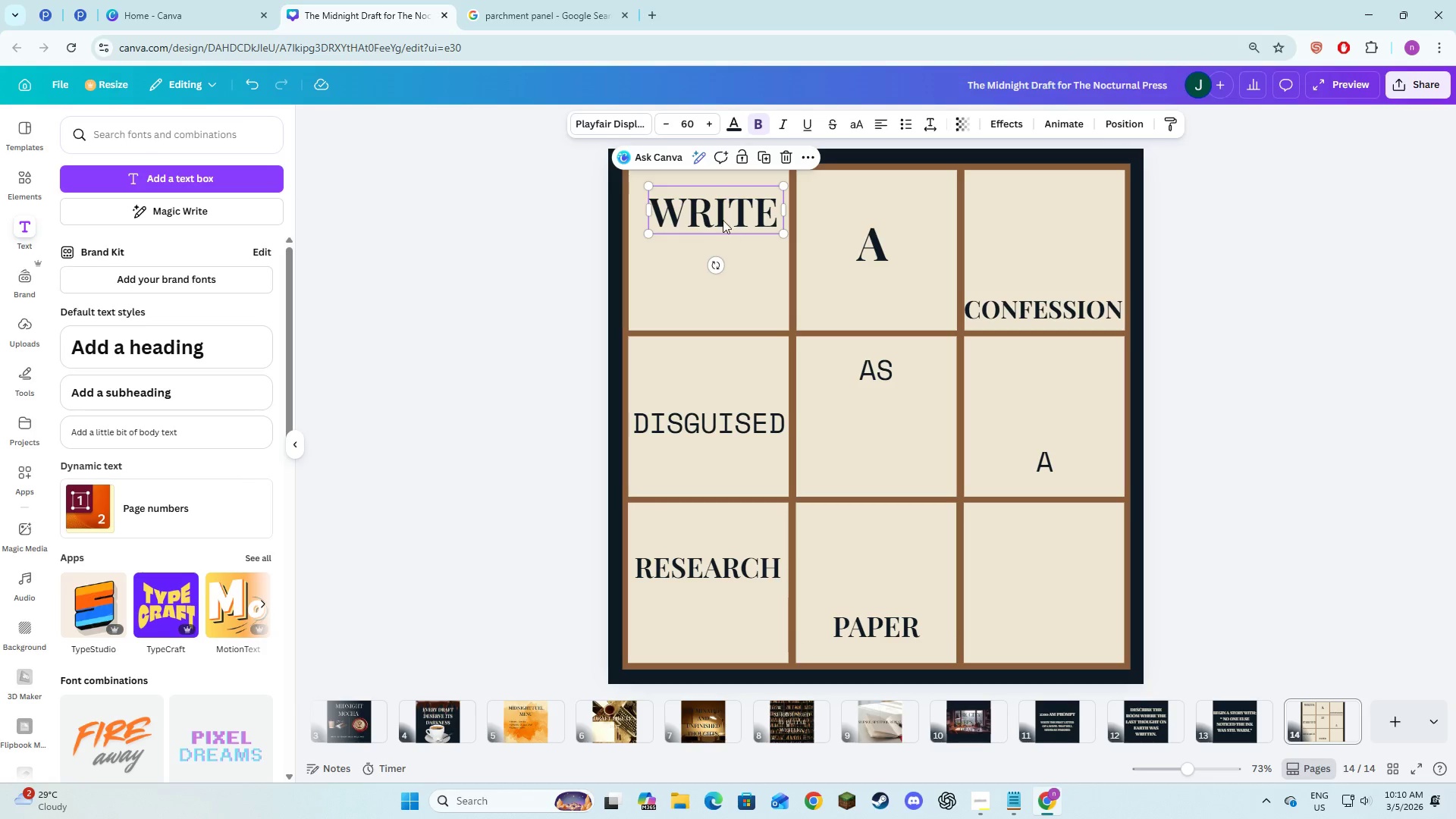 
left_click_drag(start_coordinate=[723, 219], to_coordinate=[717, 221])
 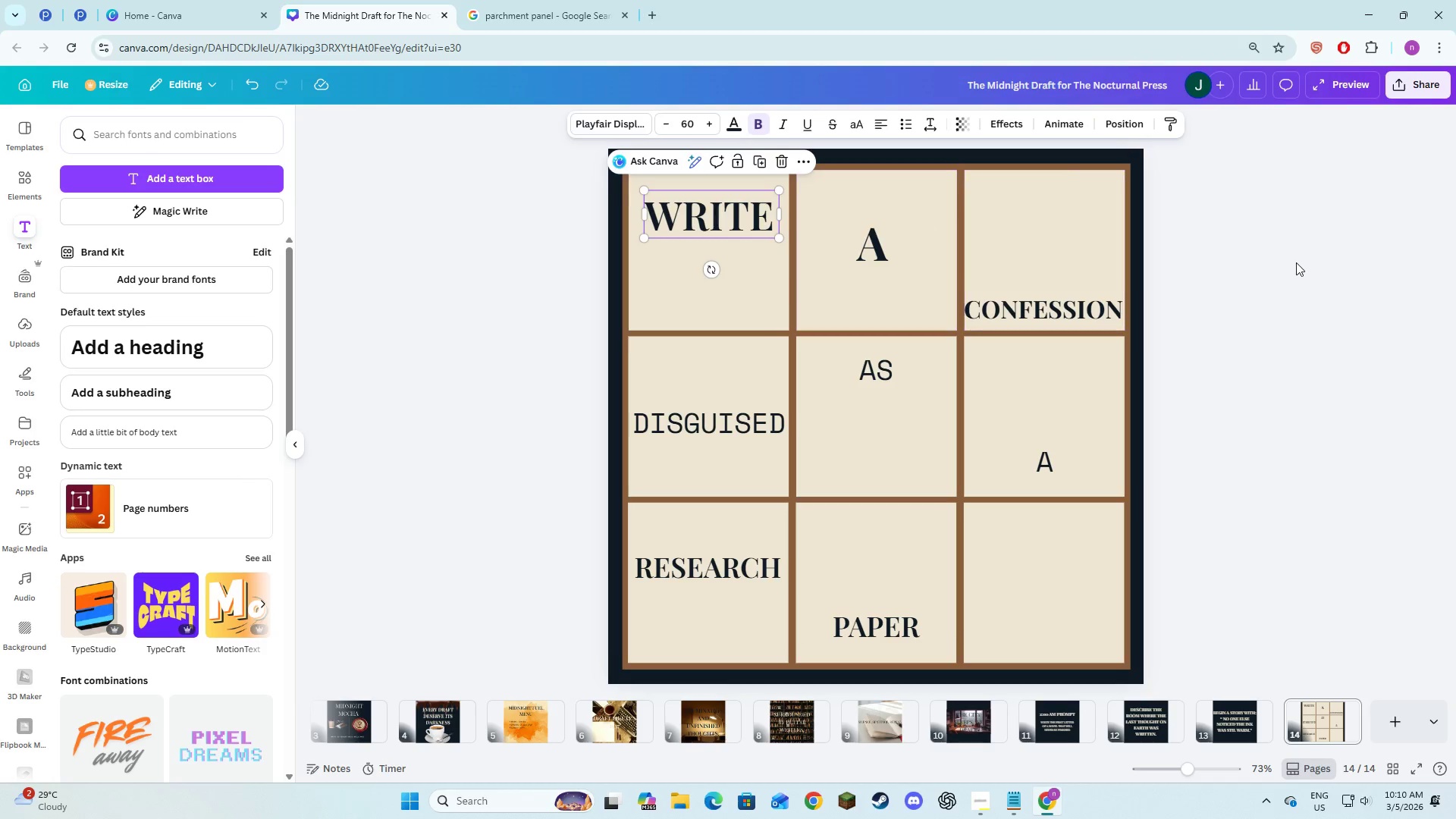 
left_click([1297, 262])
 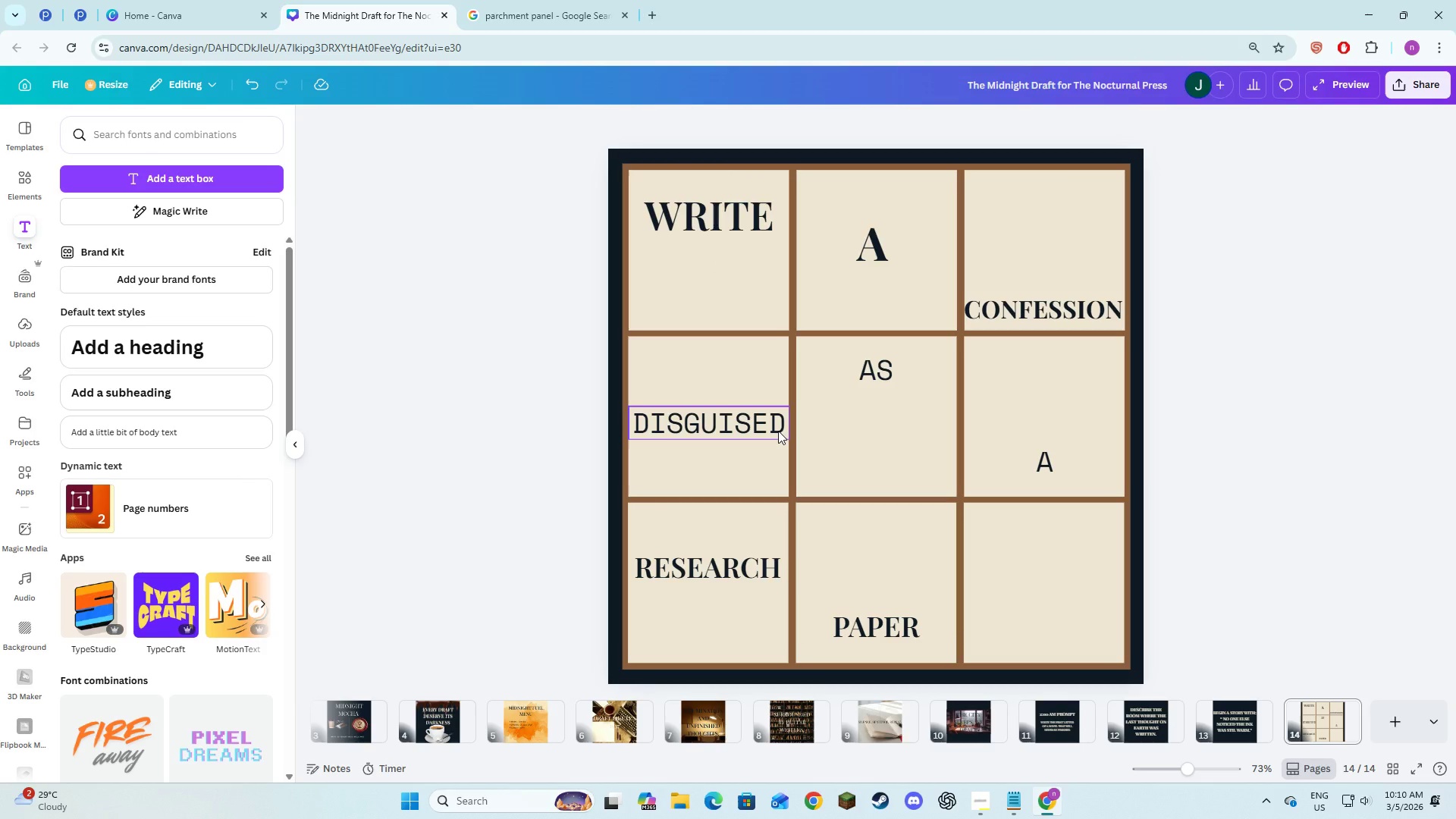 
wait(5.28)
 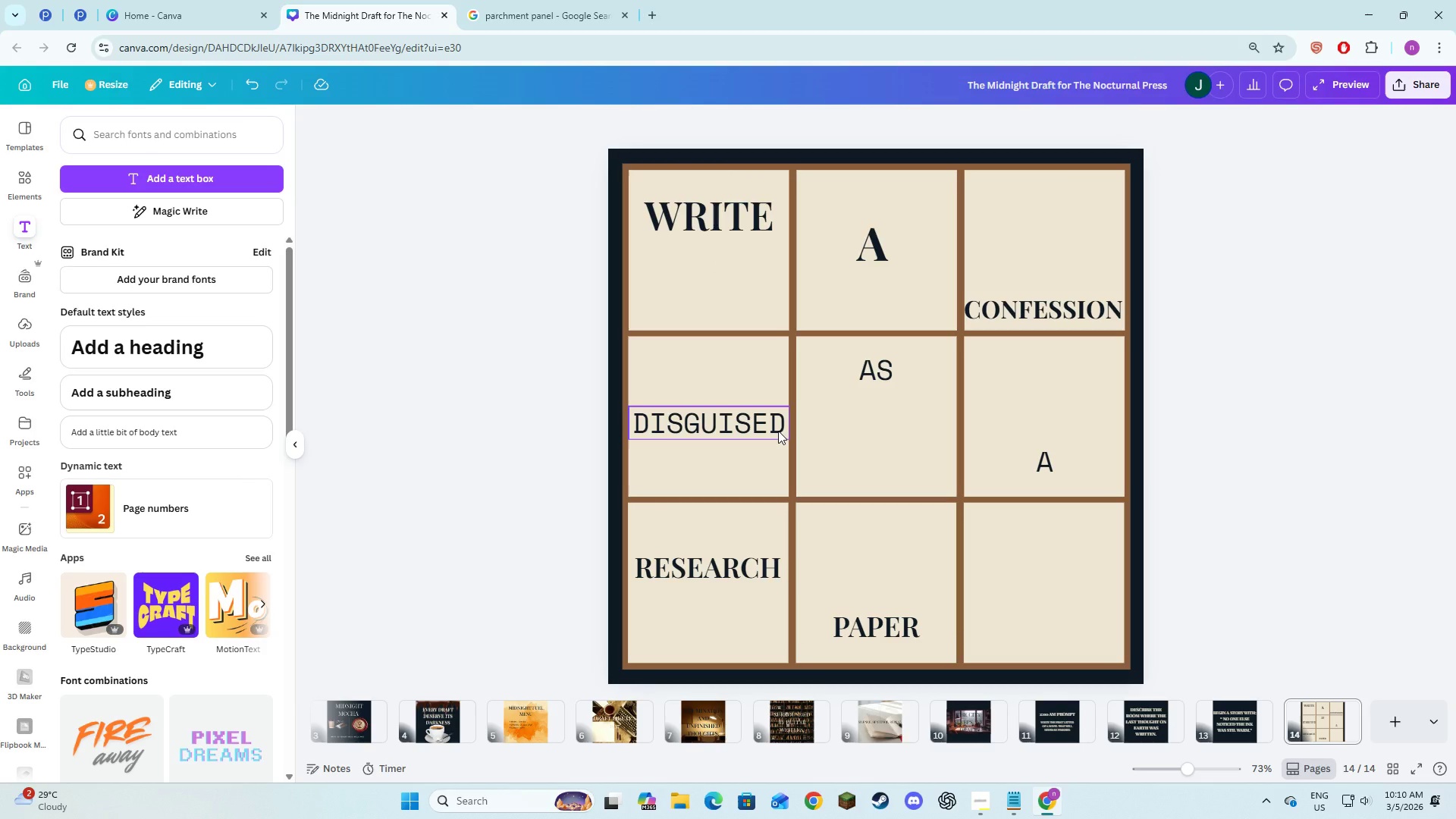 
left_click([1298, 492])
 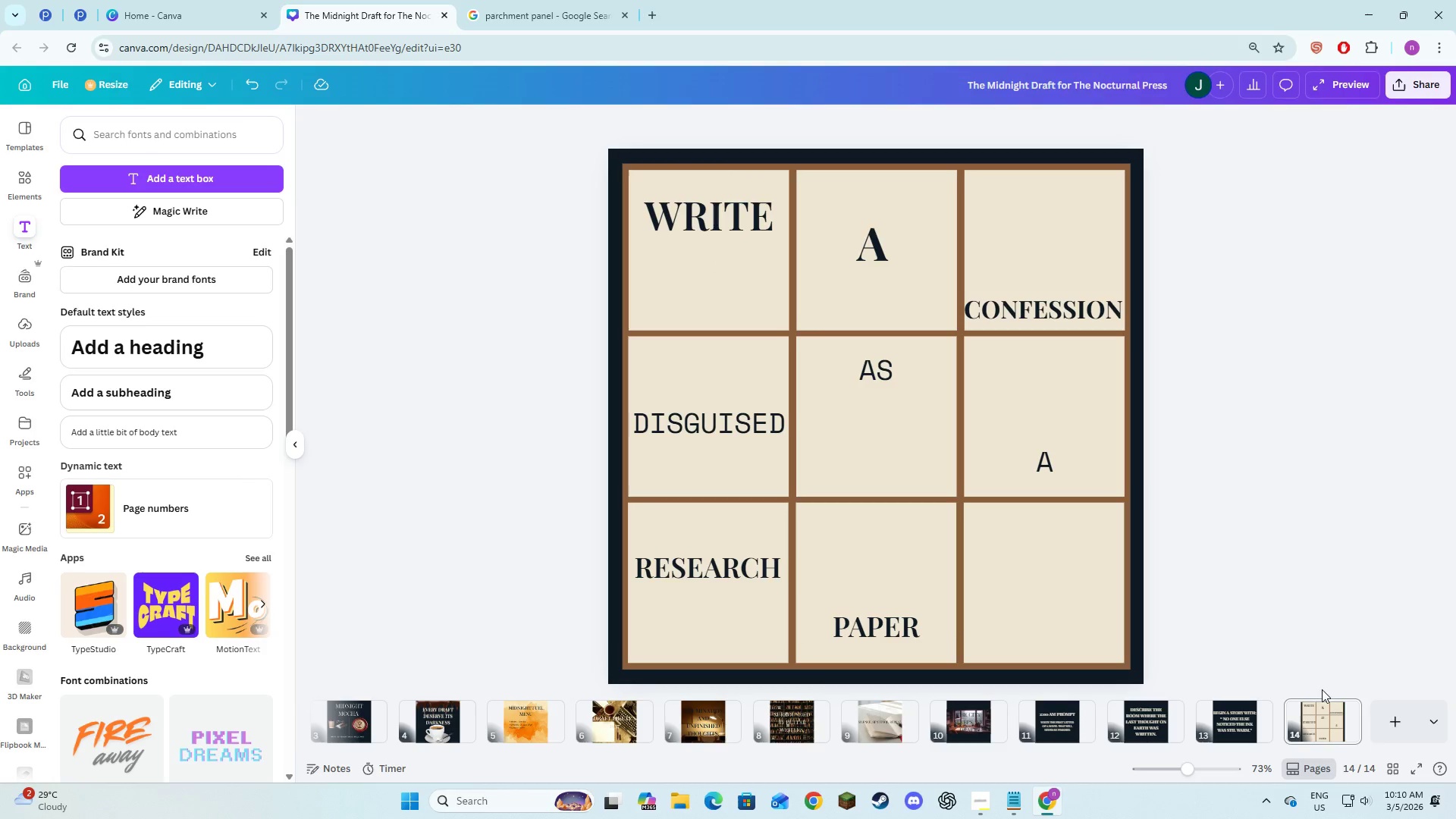 
left_click([1385, 730])
 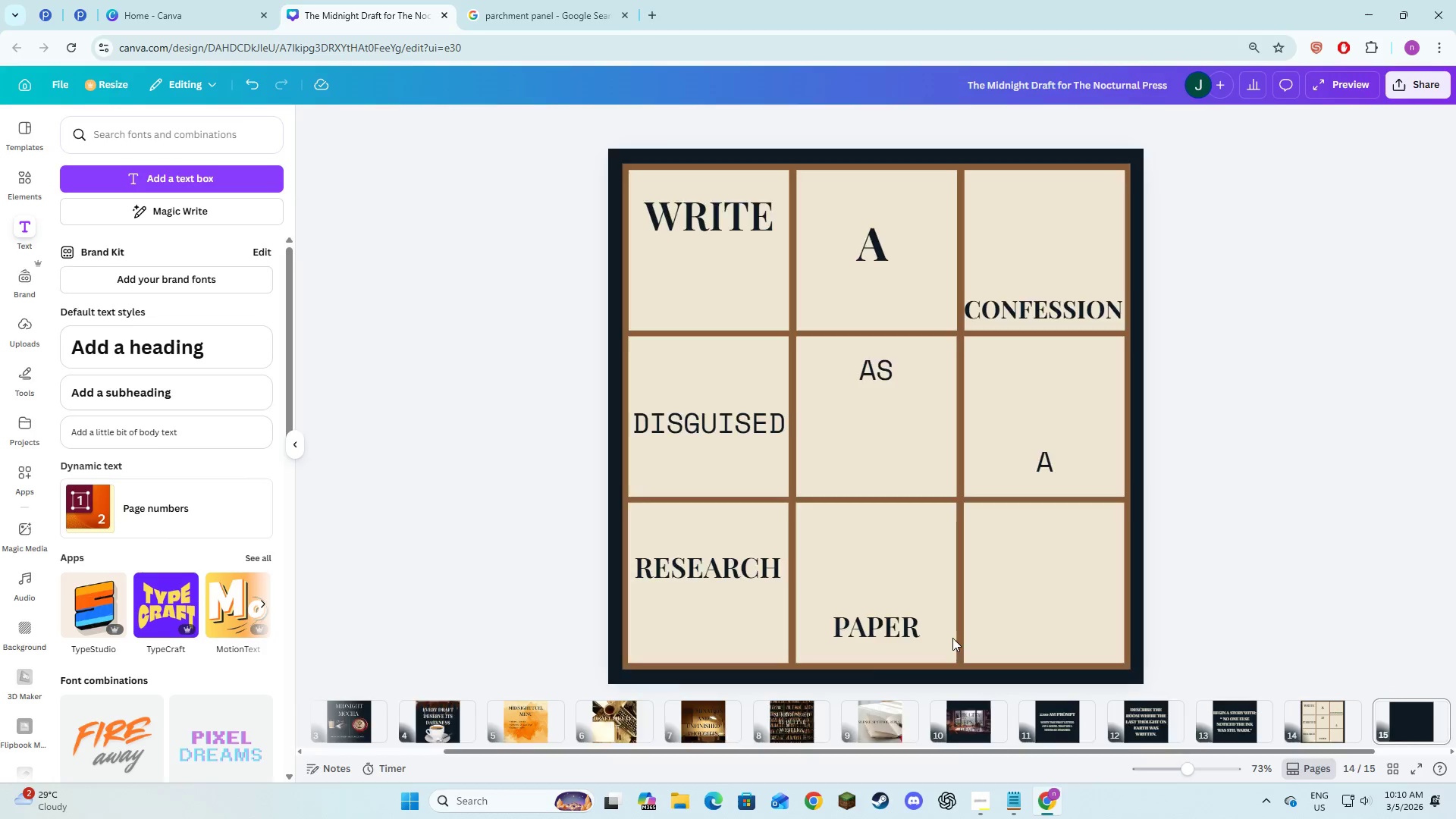 
key(Alt+AltLeft)
 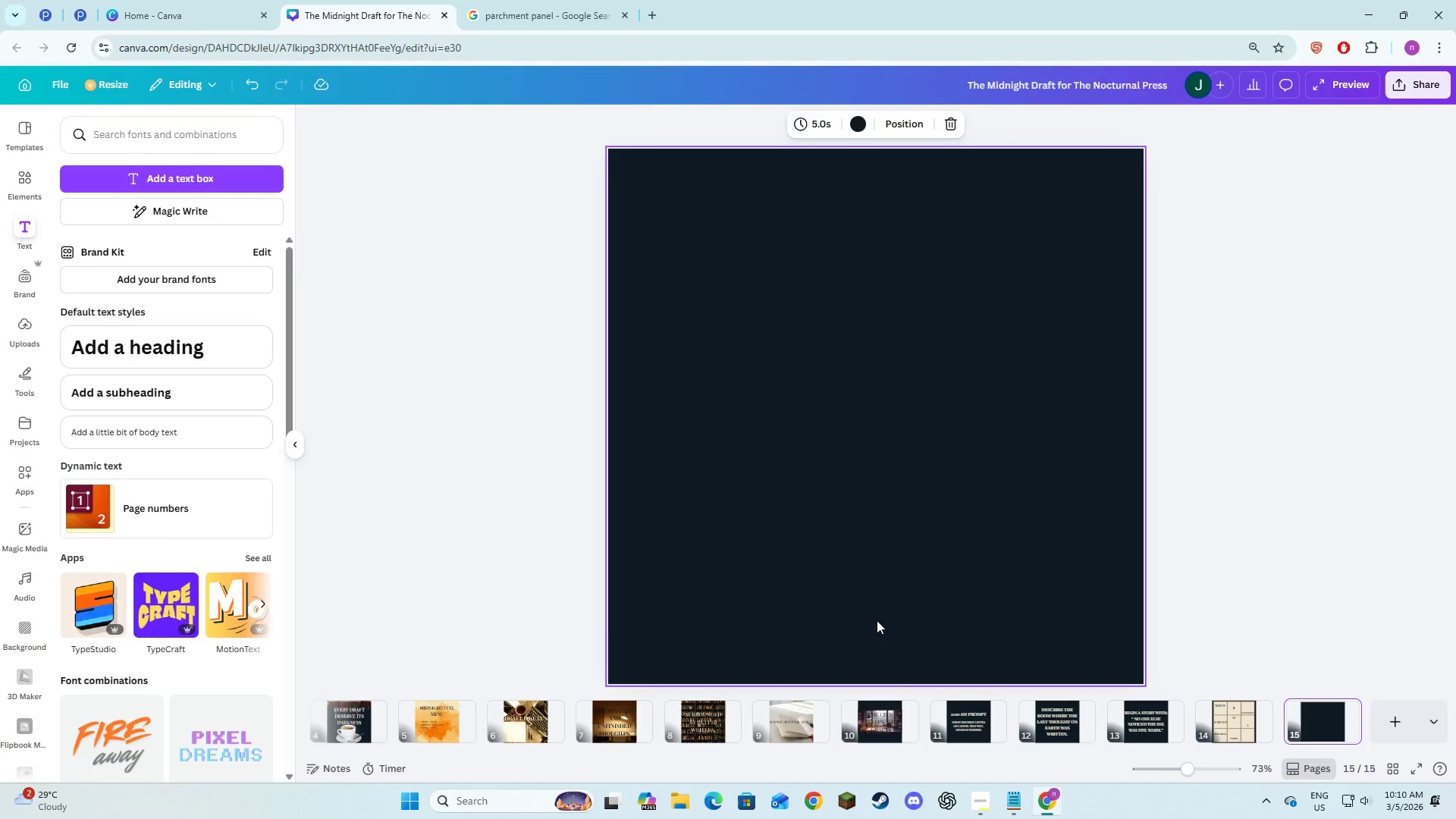 
key(Alt+Tab)
 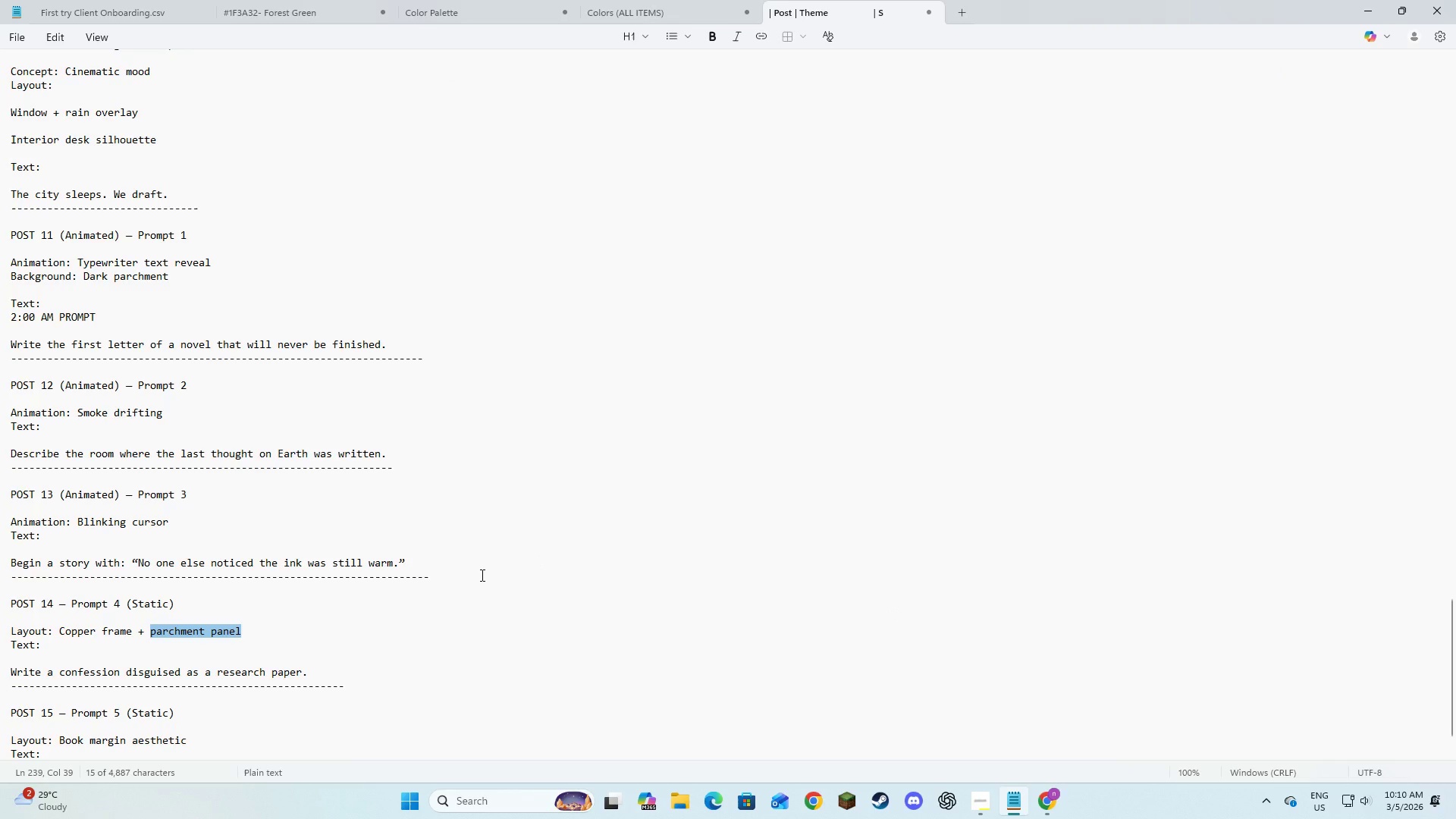 
wait(7.73)
 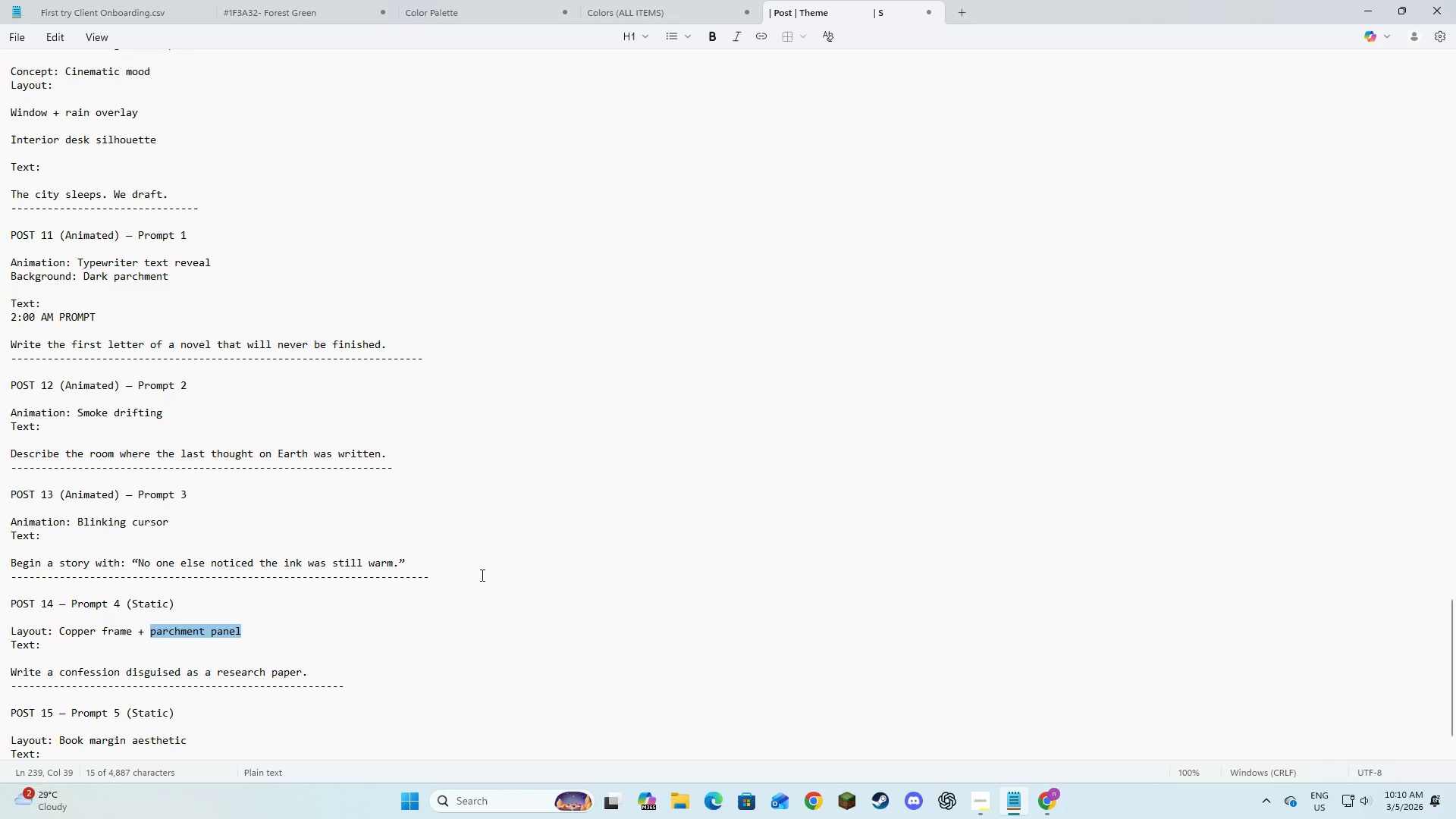 
scroll: coordinate [476, 572], scroll_direction: down, amount: 2.0
 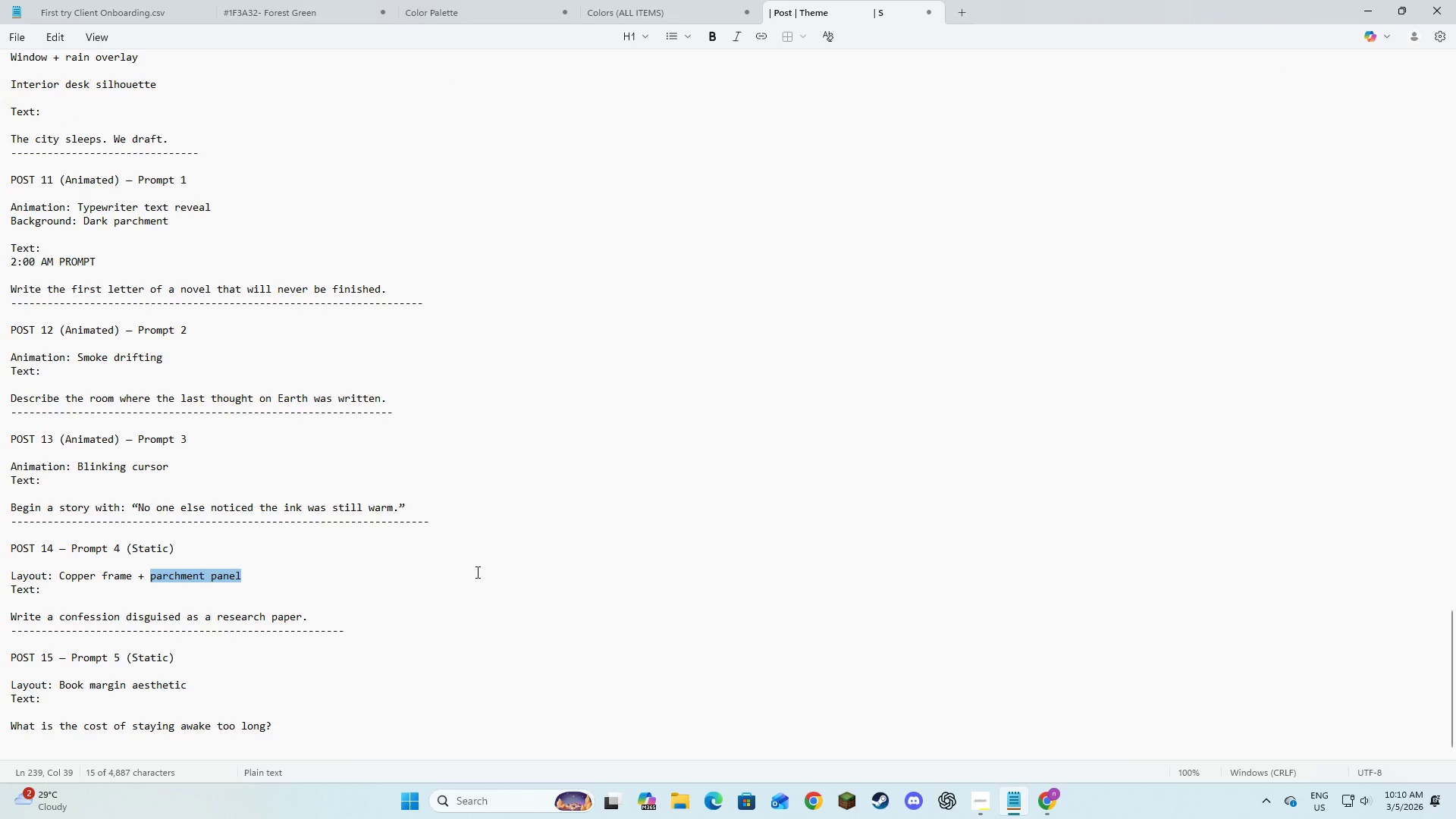 
key(Alt+AltLeft)
 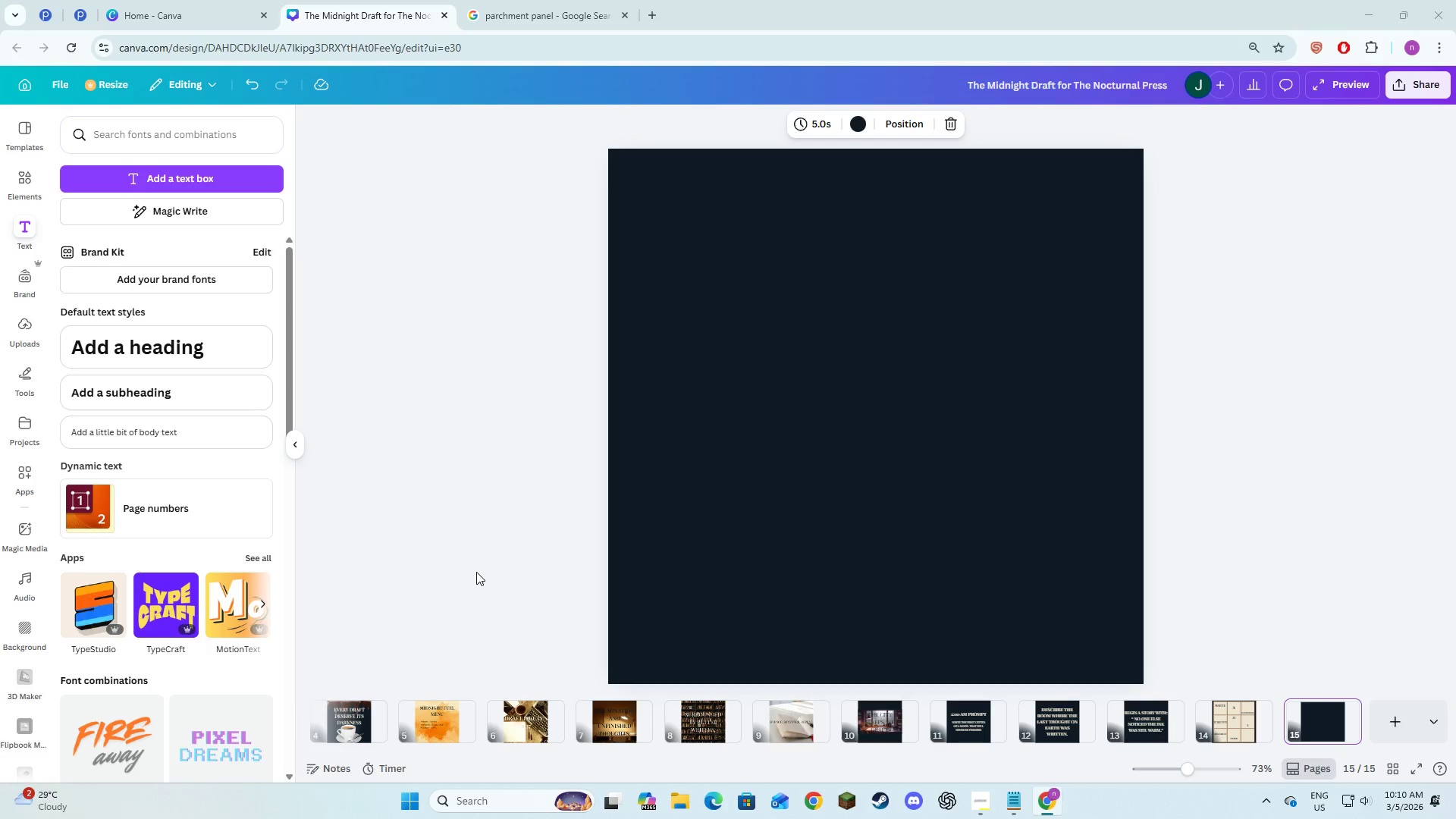 
key(Alt+Tab)
 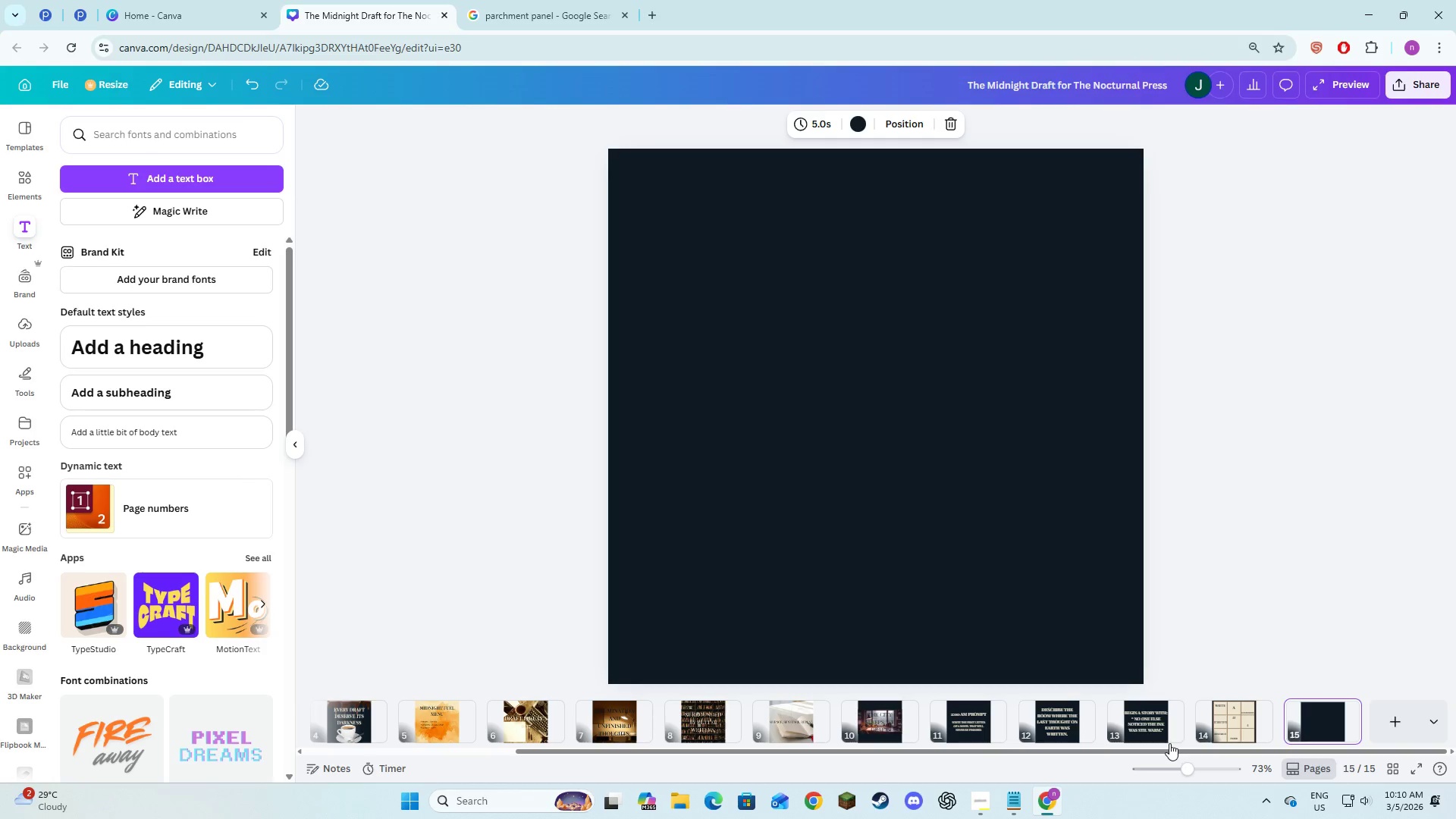 
left_click([1152, 733])
 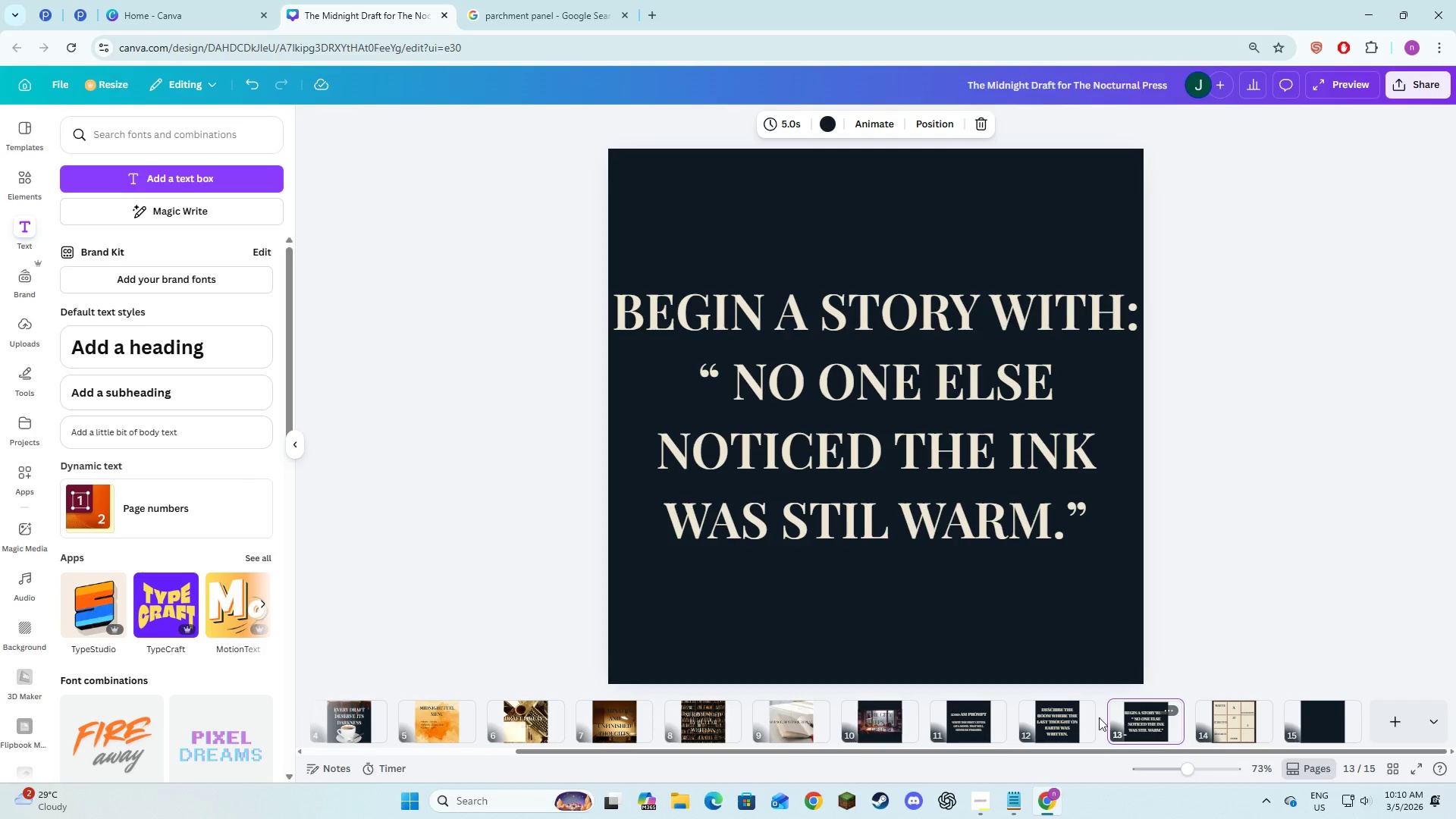 
key(Alt+AltLeft)
 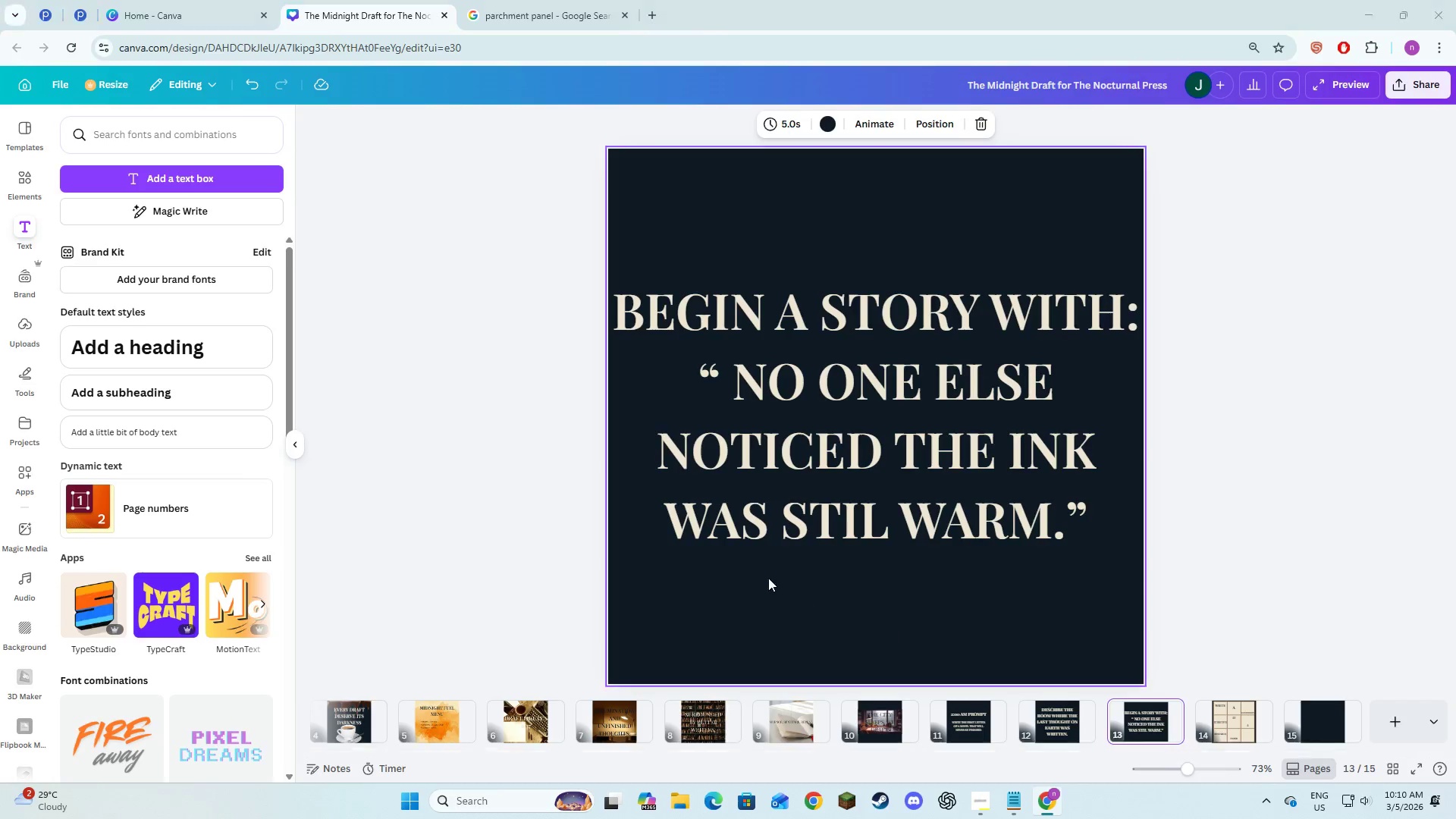 
key(Alt+Tab)
 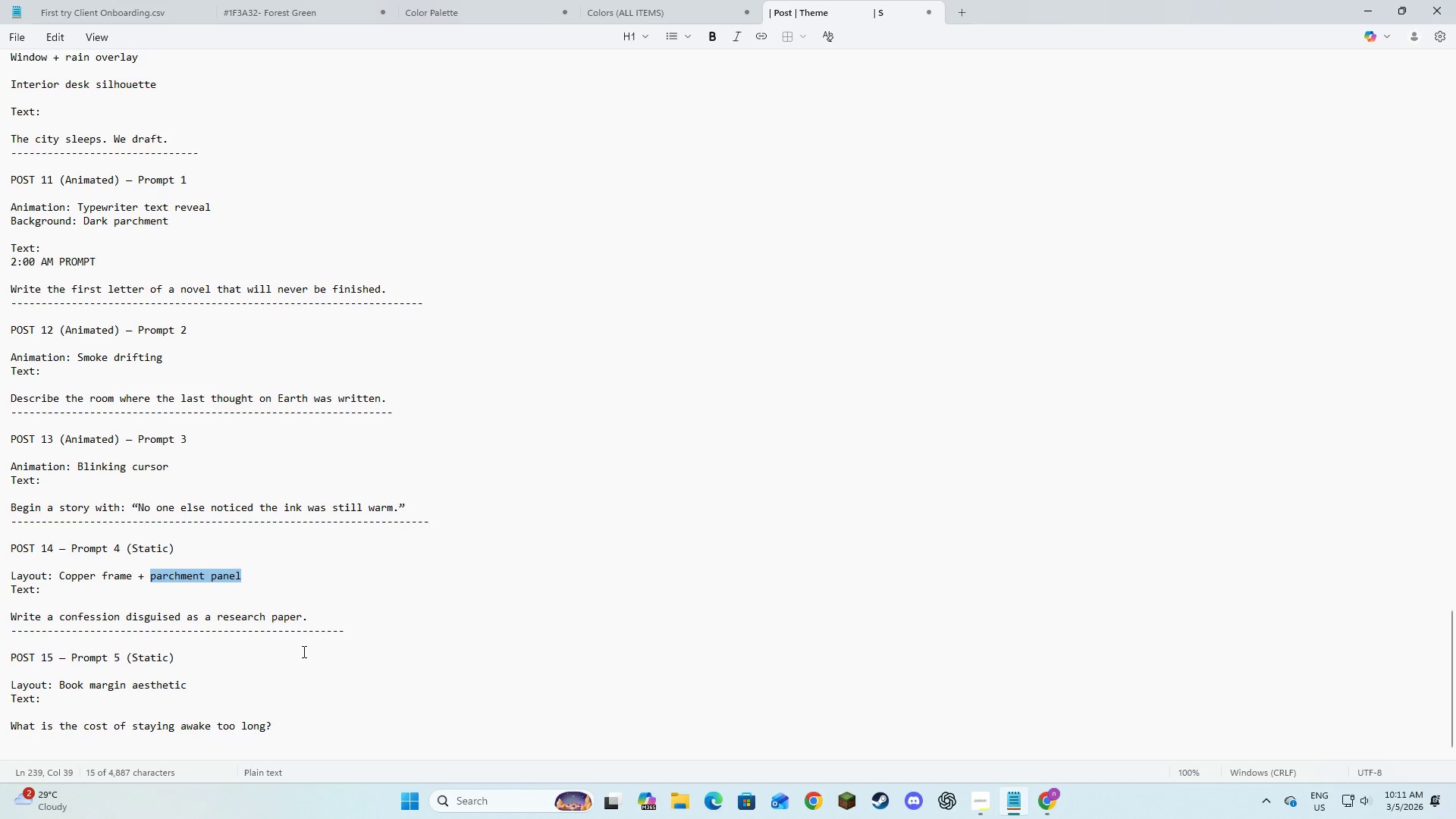 
key(Alt+AltLeft)
 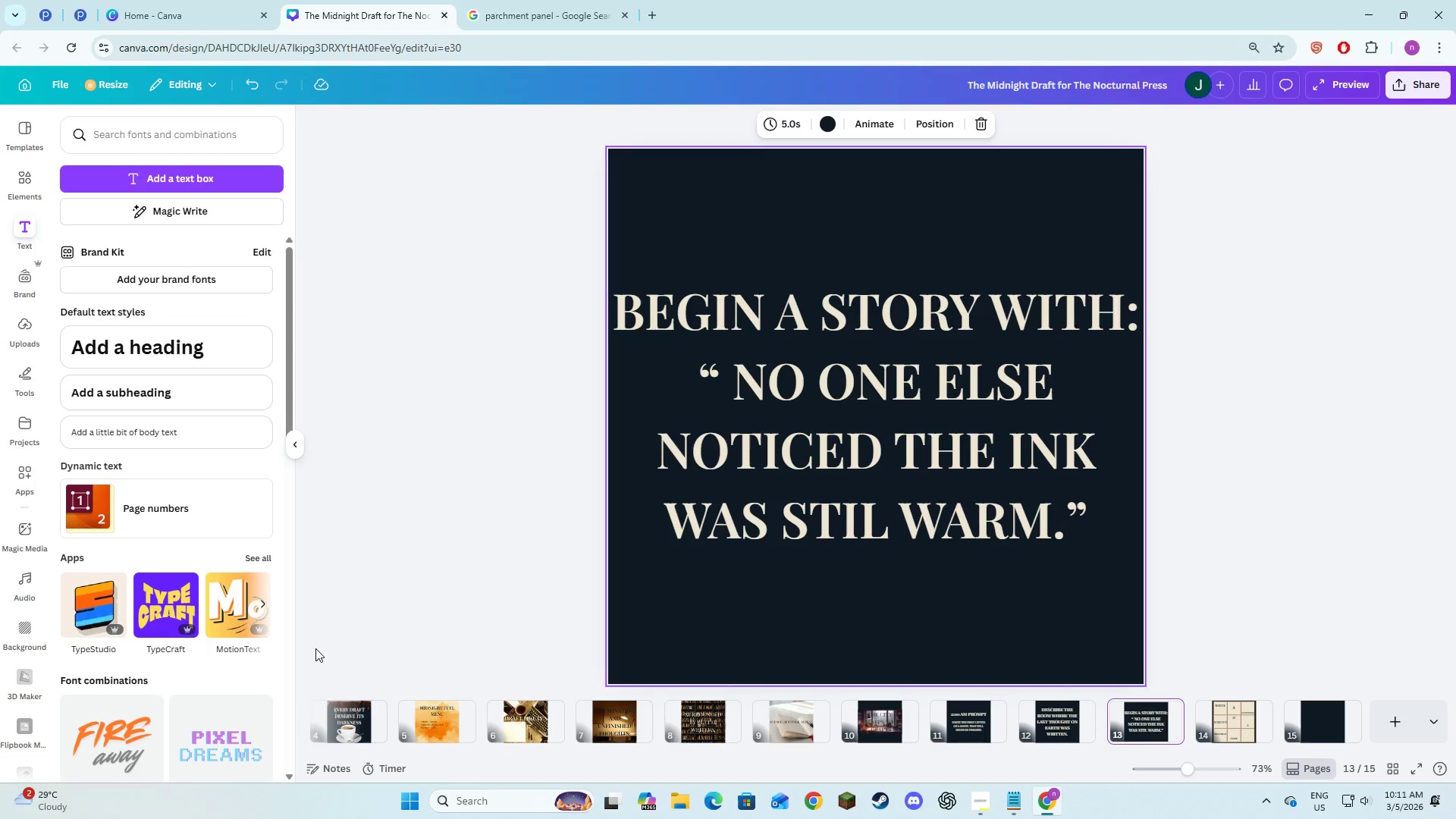 
key(Alt+Tab)
 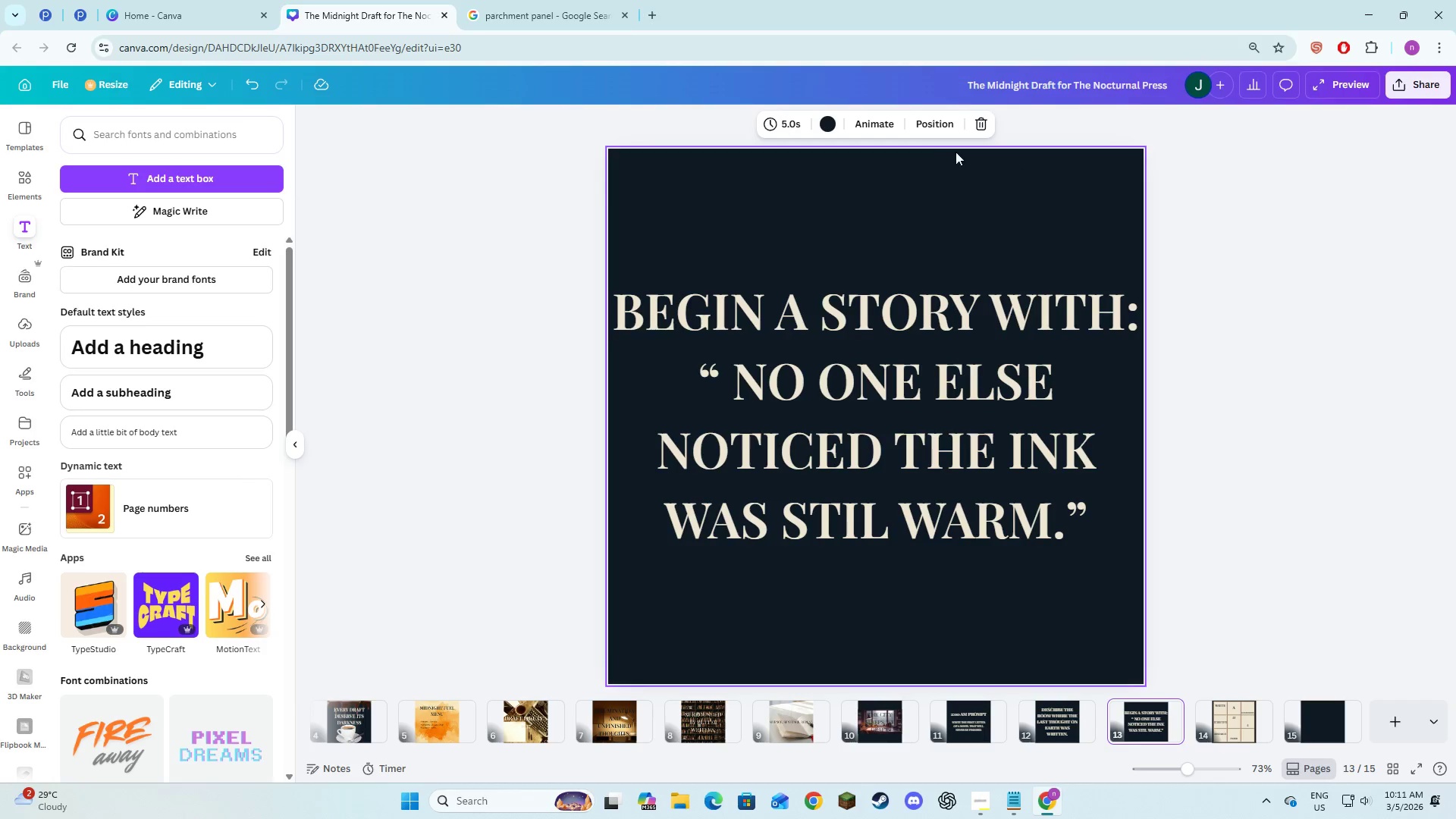 
left_click([869, 125])
 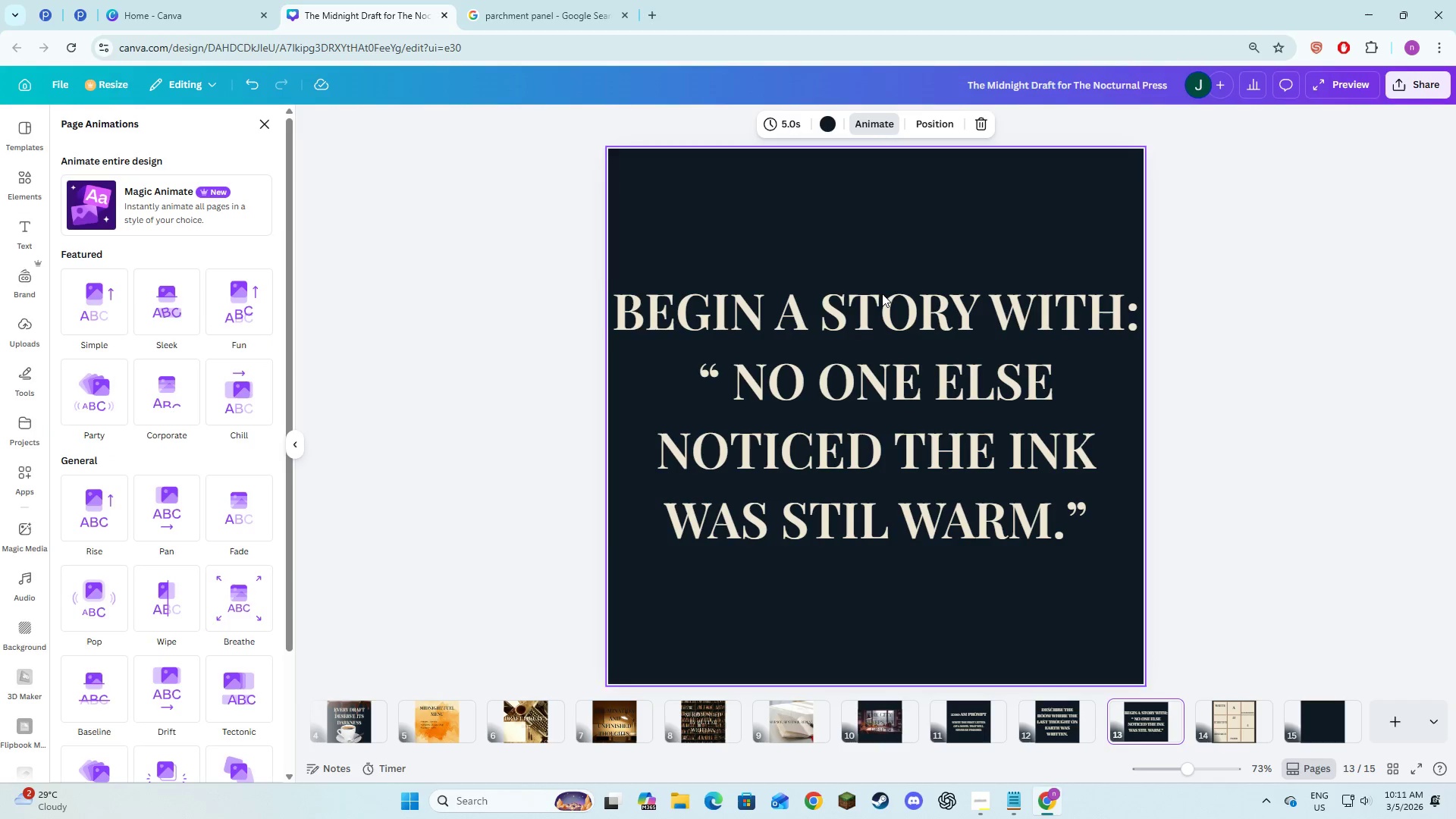 
left_click([890, 364])
 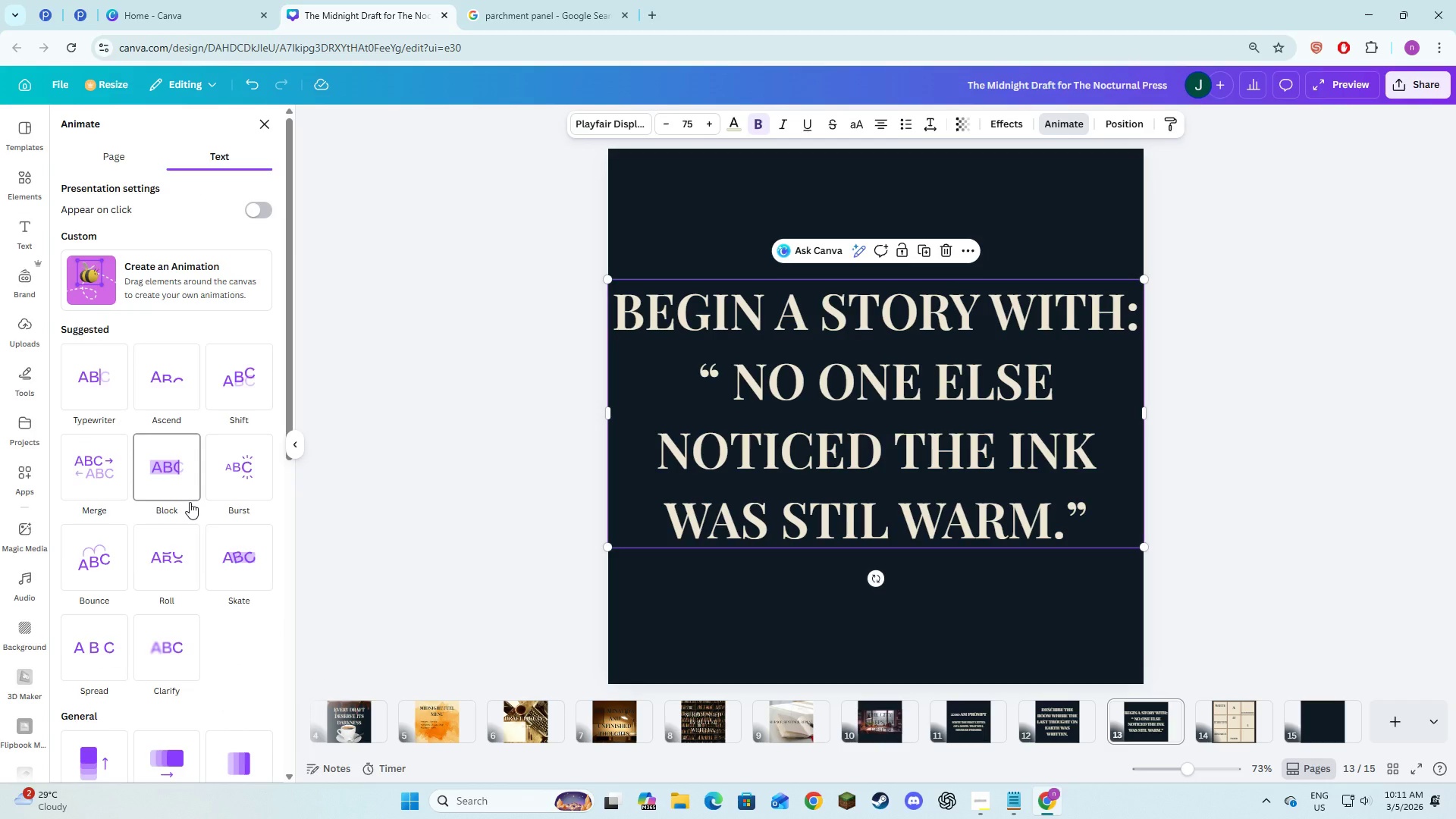 
wait(6.3)
 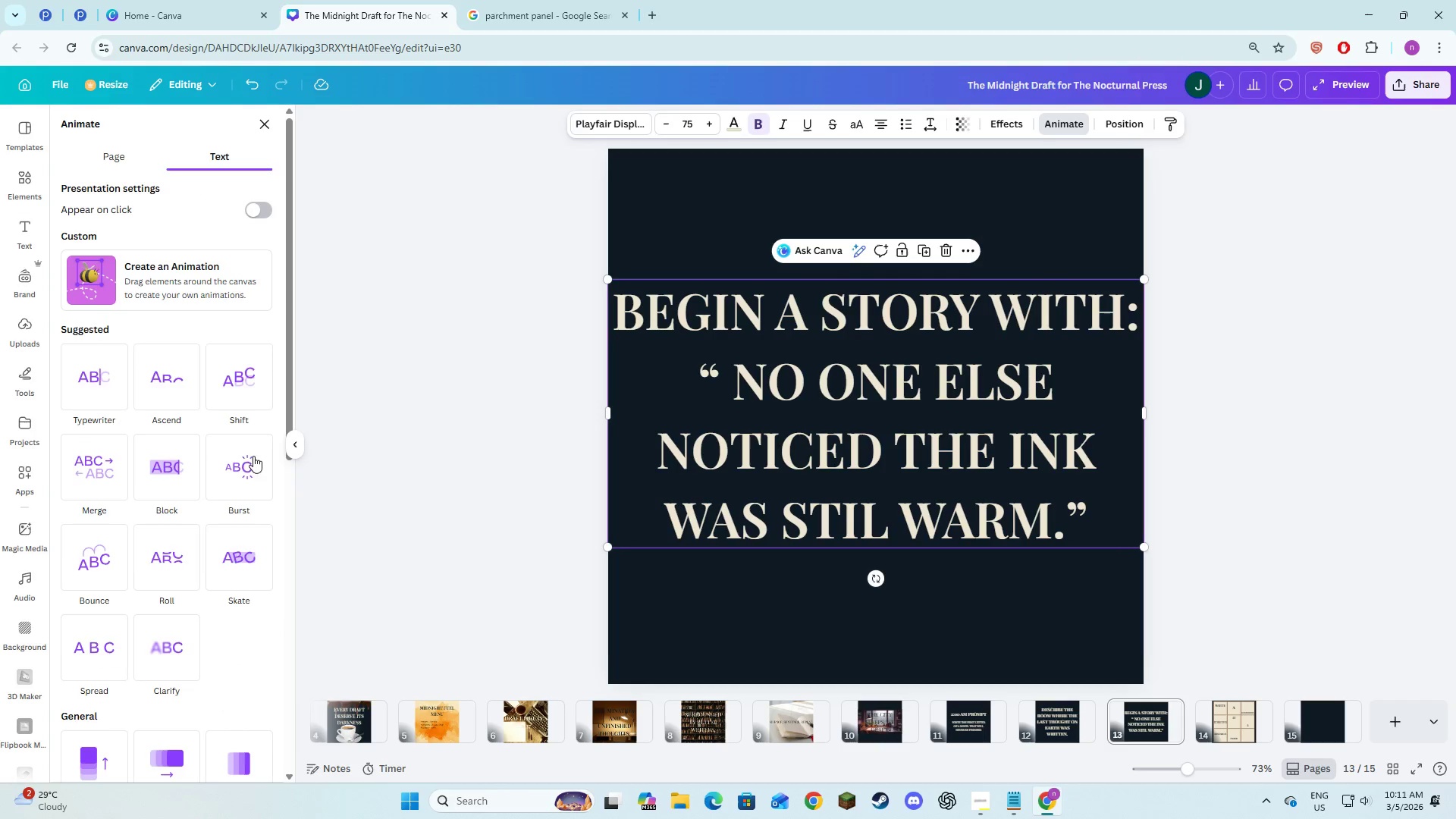 
scroll: coordinate [180, 531], scroll_direction: down, amount: 6.0
 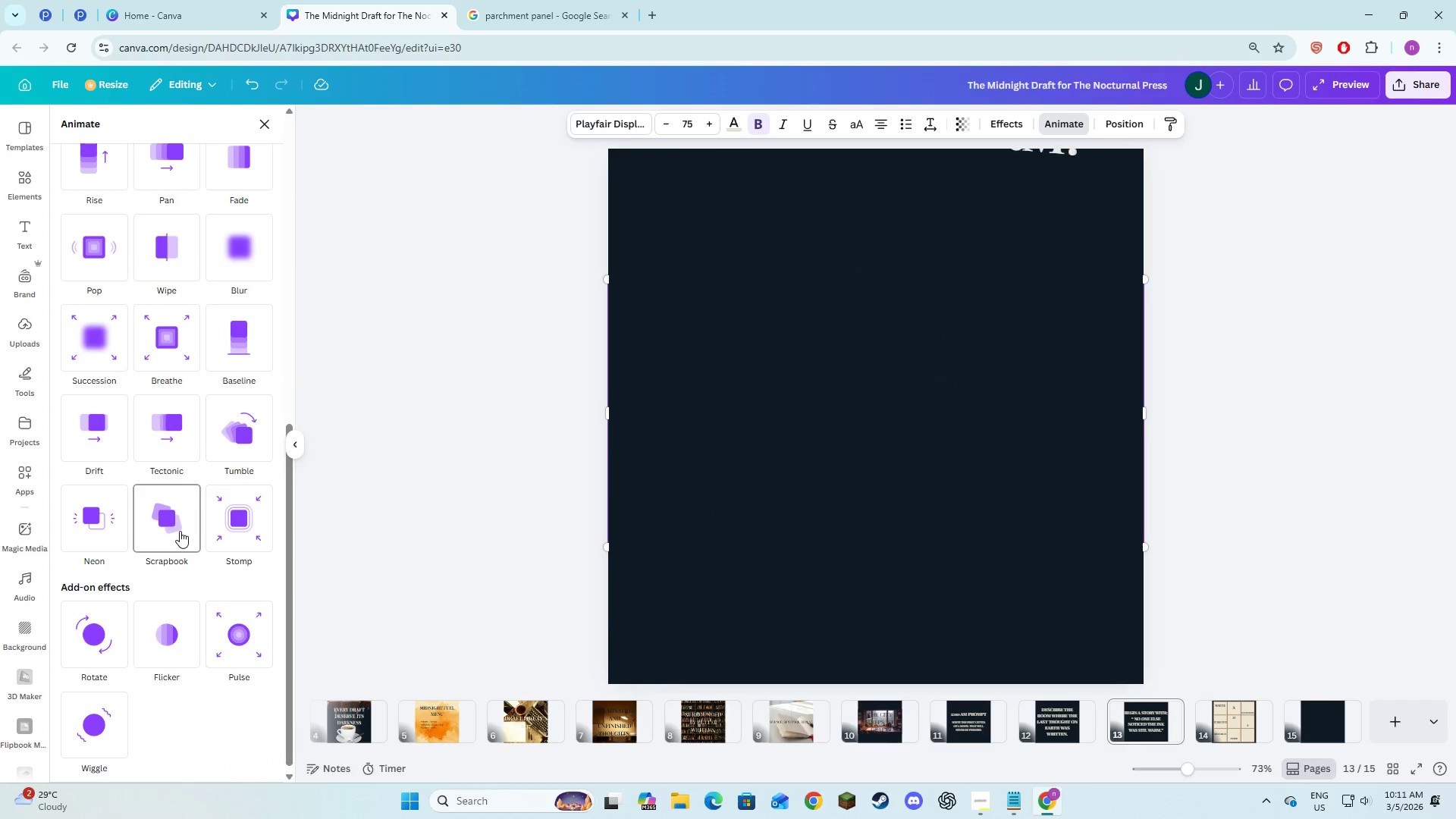 
scroll: coordinate [180, 531], scroll_direction: up, amount: 7.0
 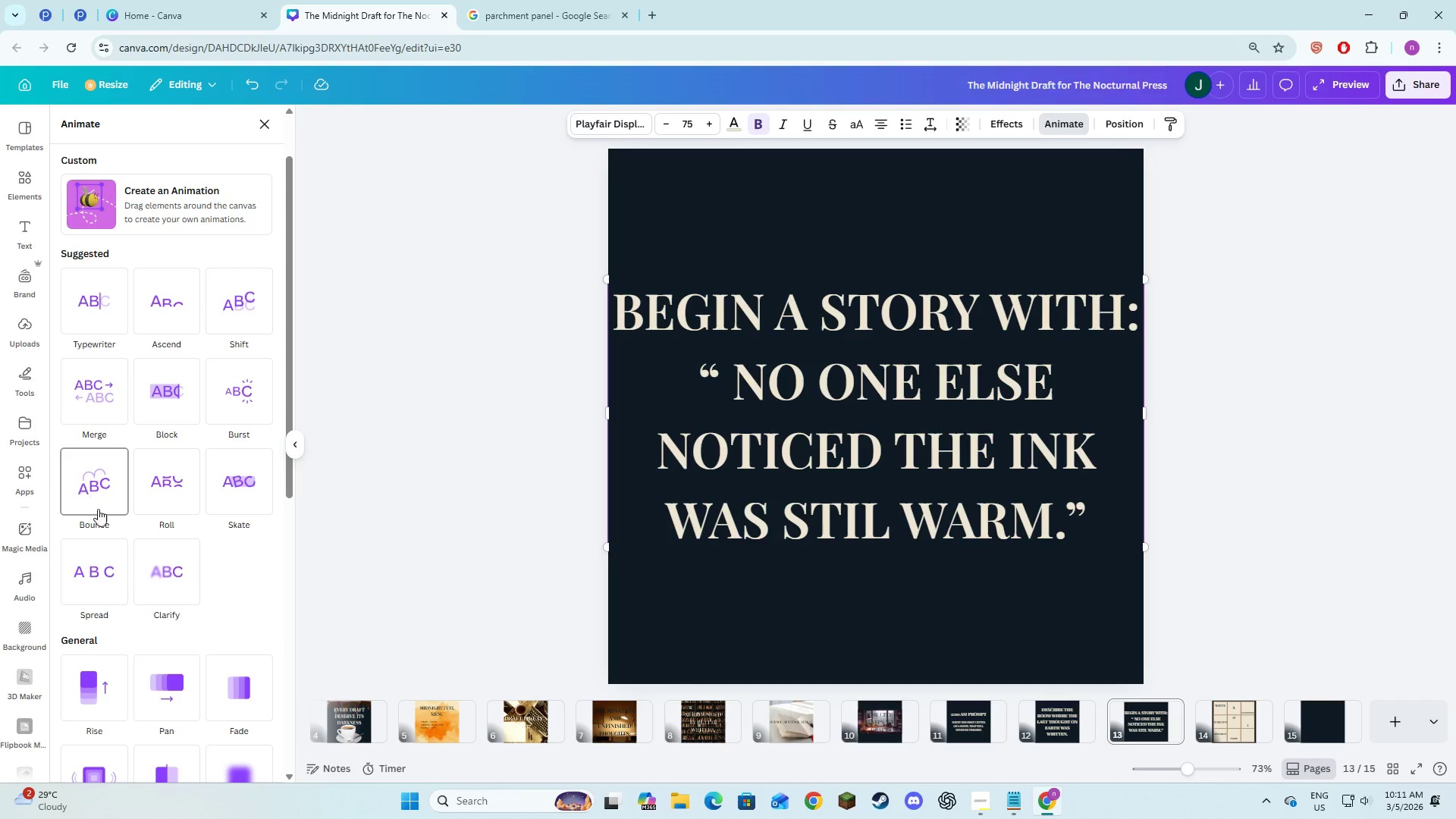 
wait(11.09)
 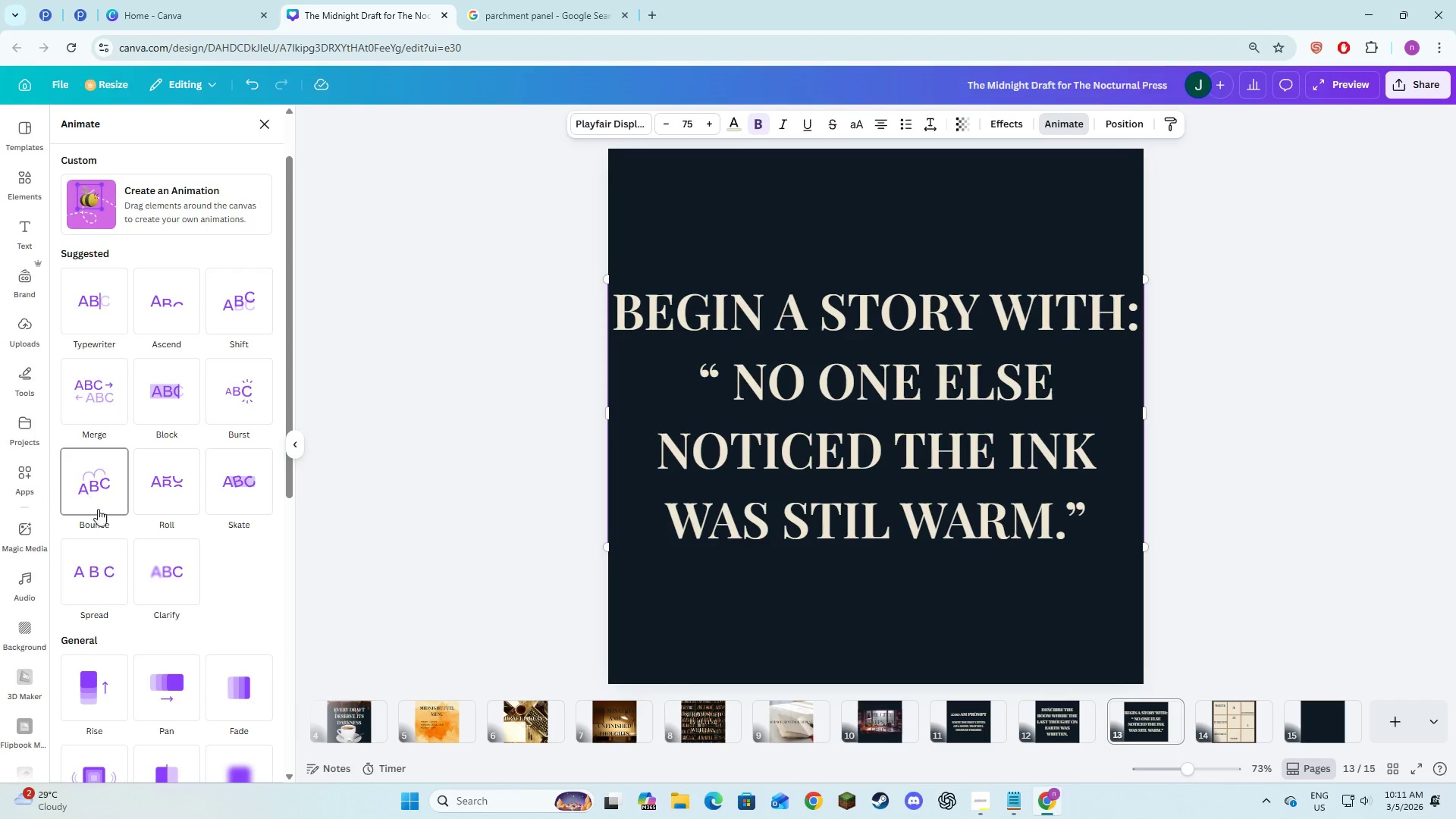 
left_click([256, 400])
 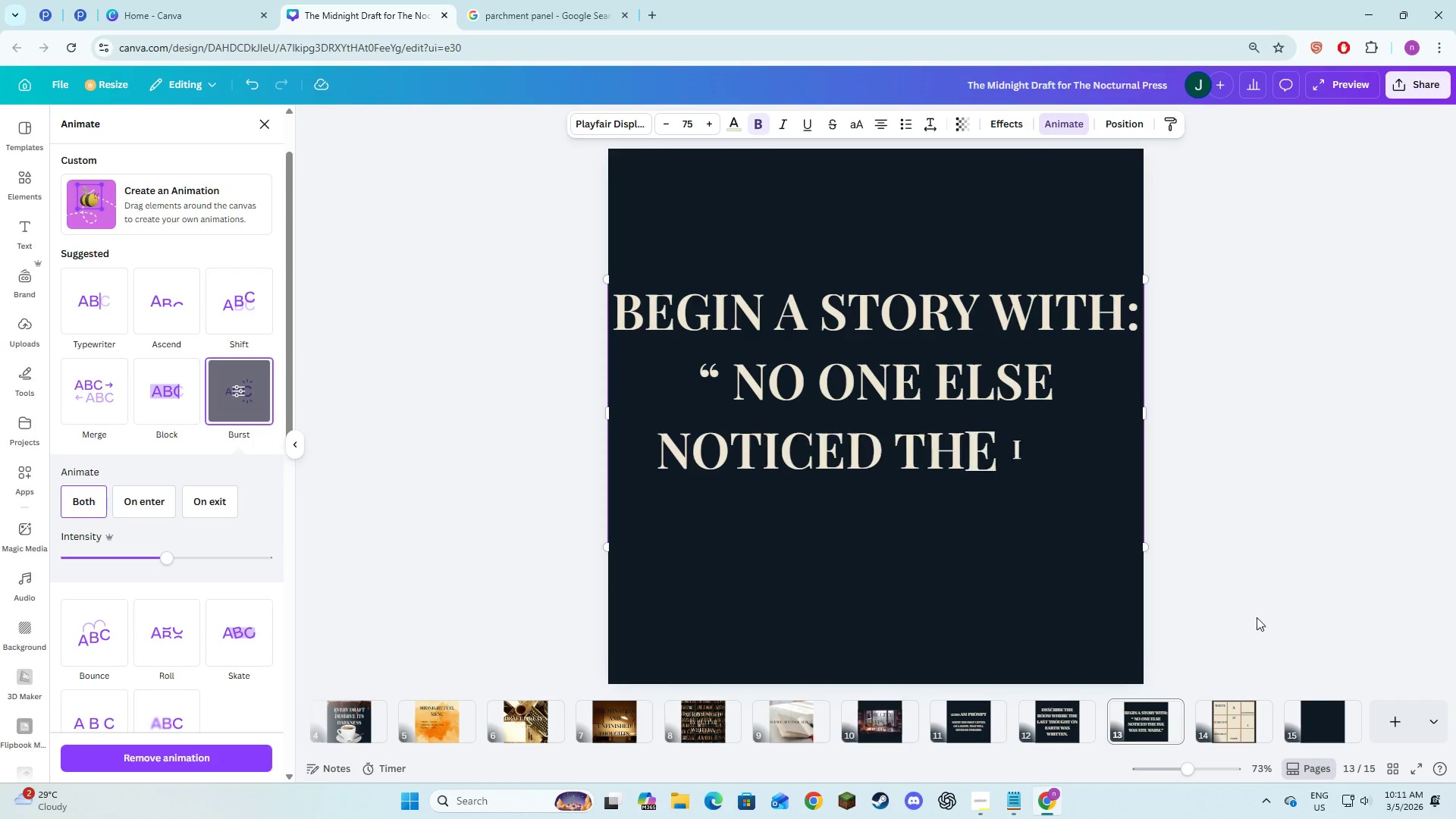 
left_click([1345, 726])
 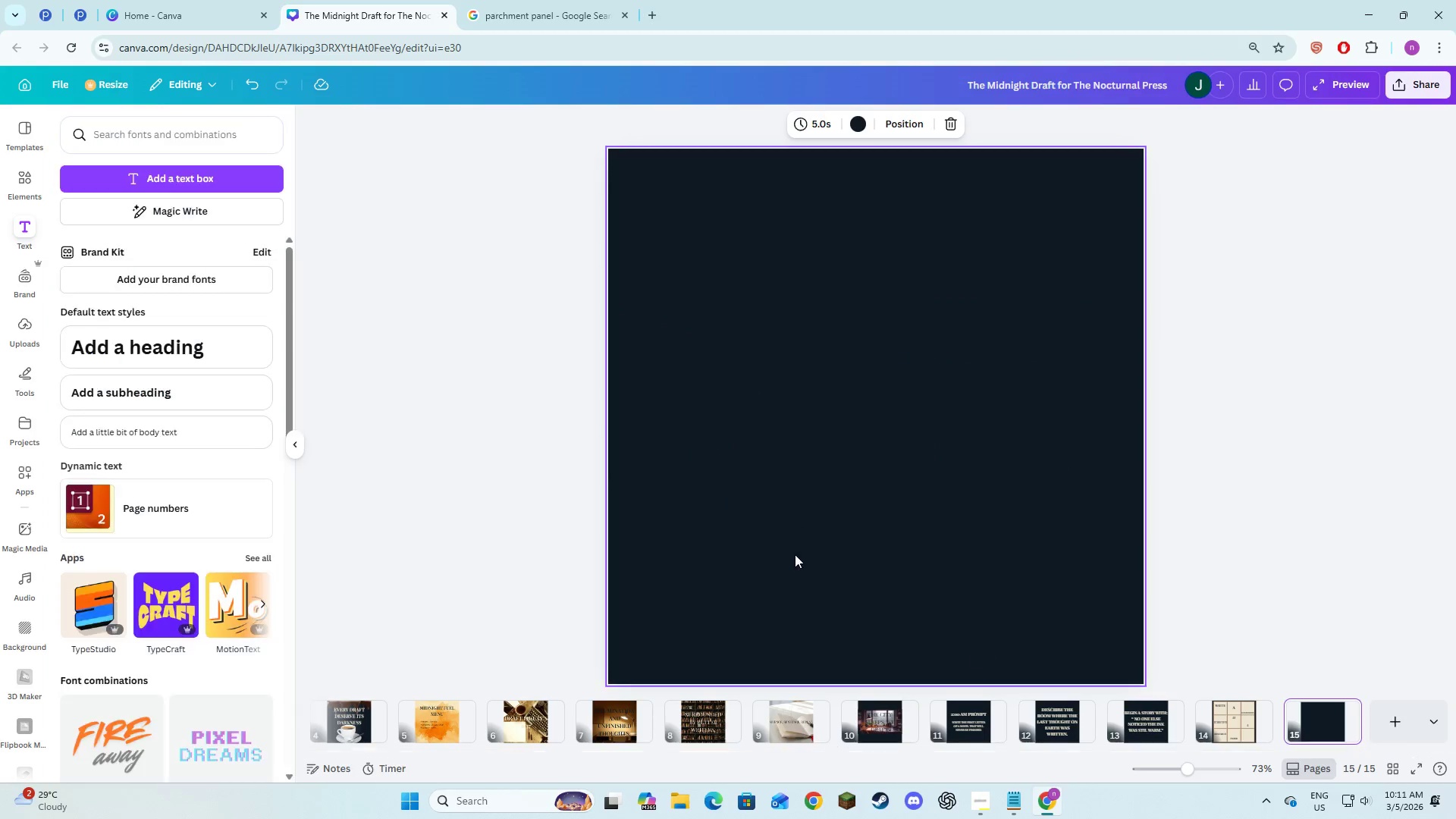 
left_click([795, 551])
 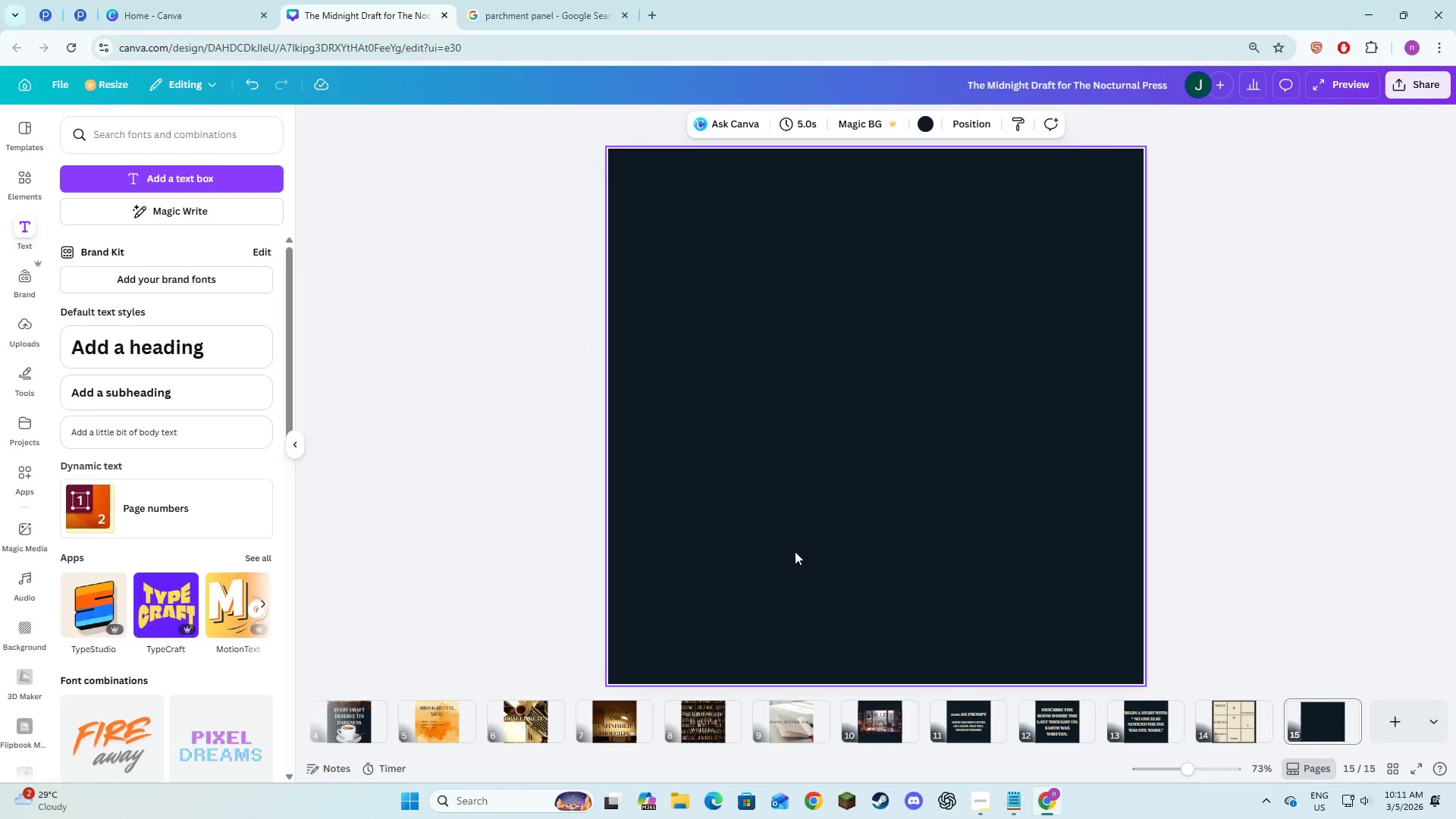 
key(Alt+AltLeft)
 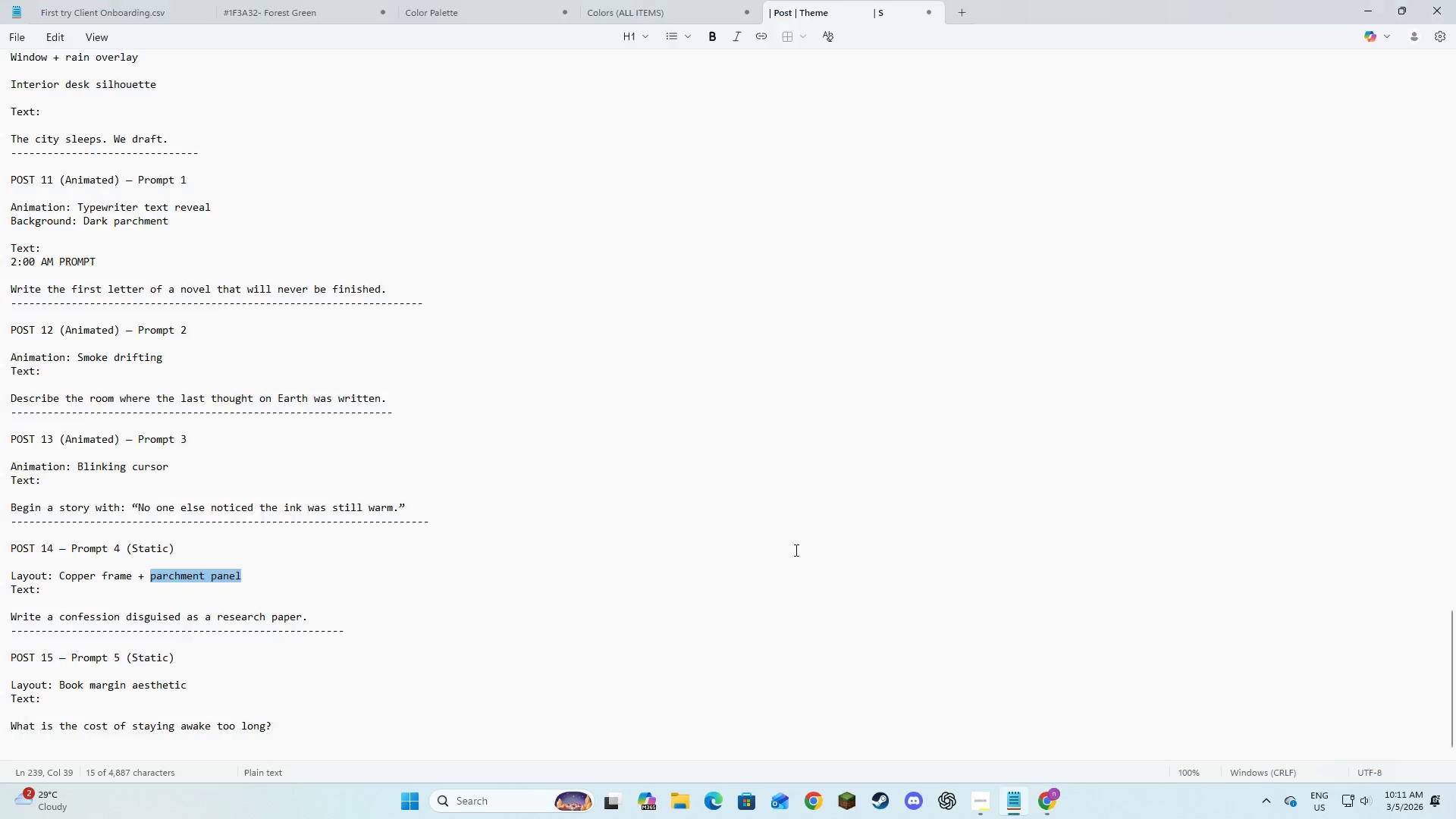 
key(Alt+Tab)
 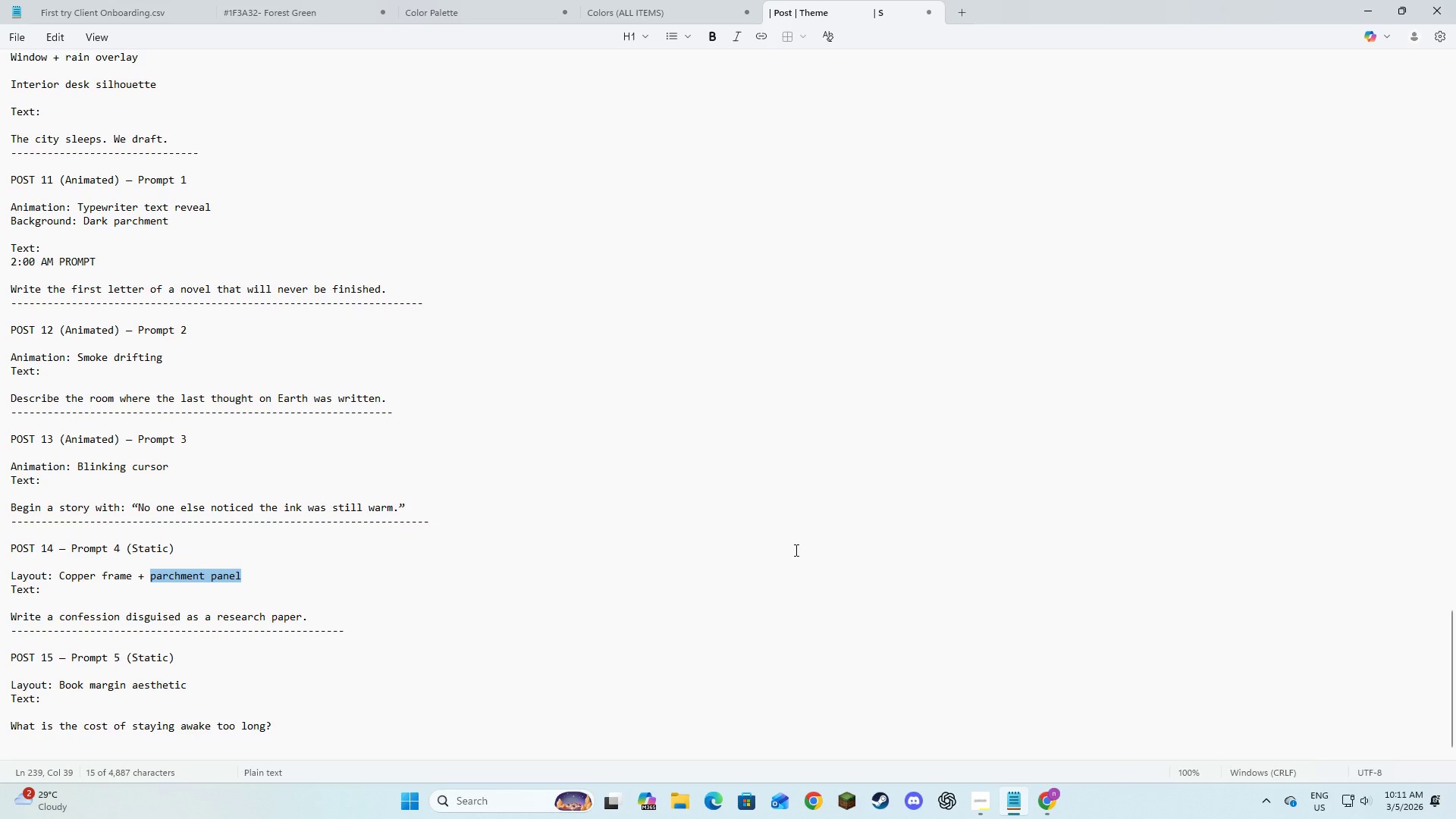 
key(Alt+Tab)
 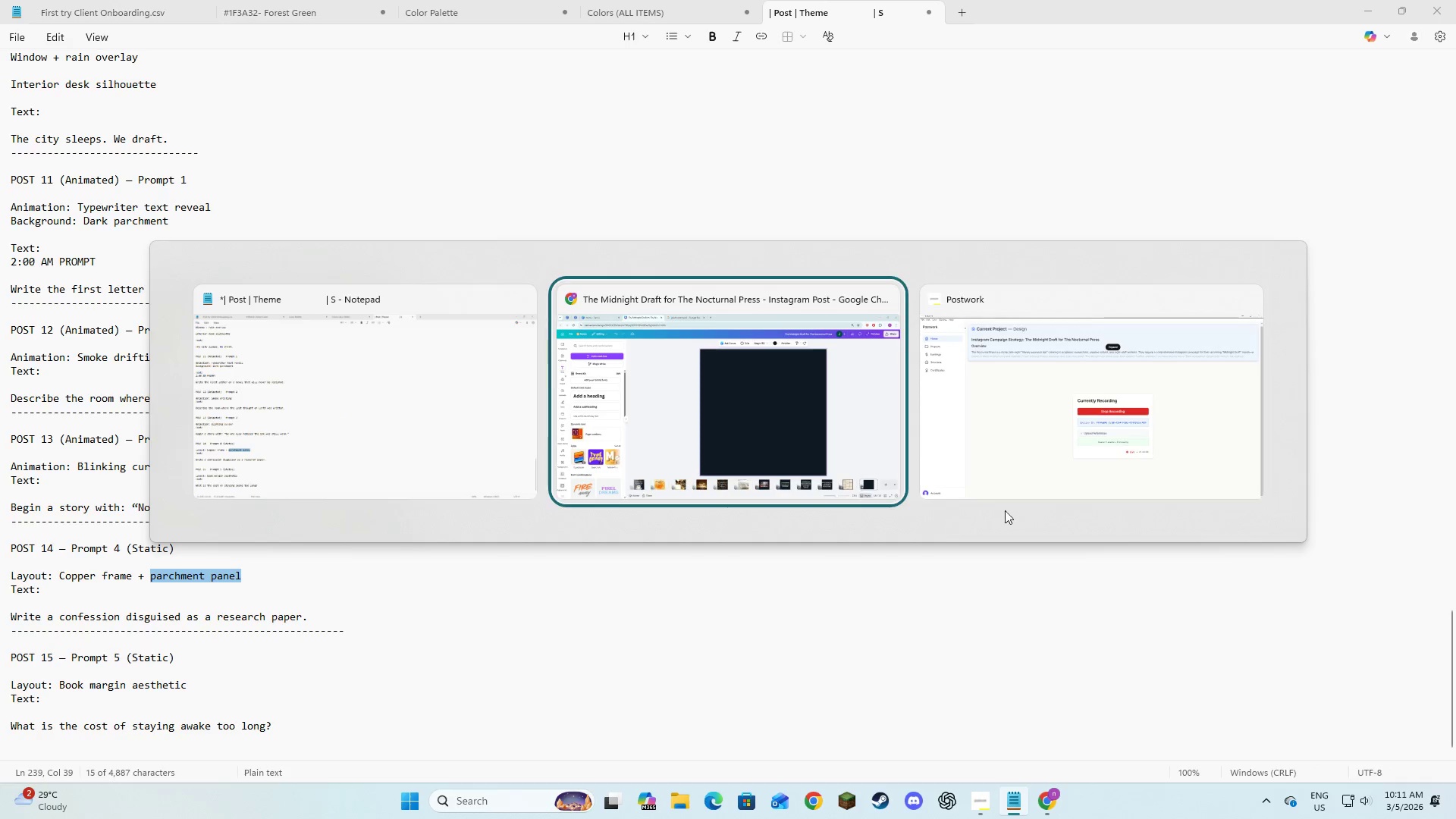 
key(Alt+Tab)
 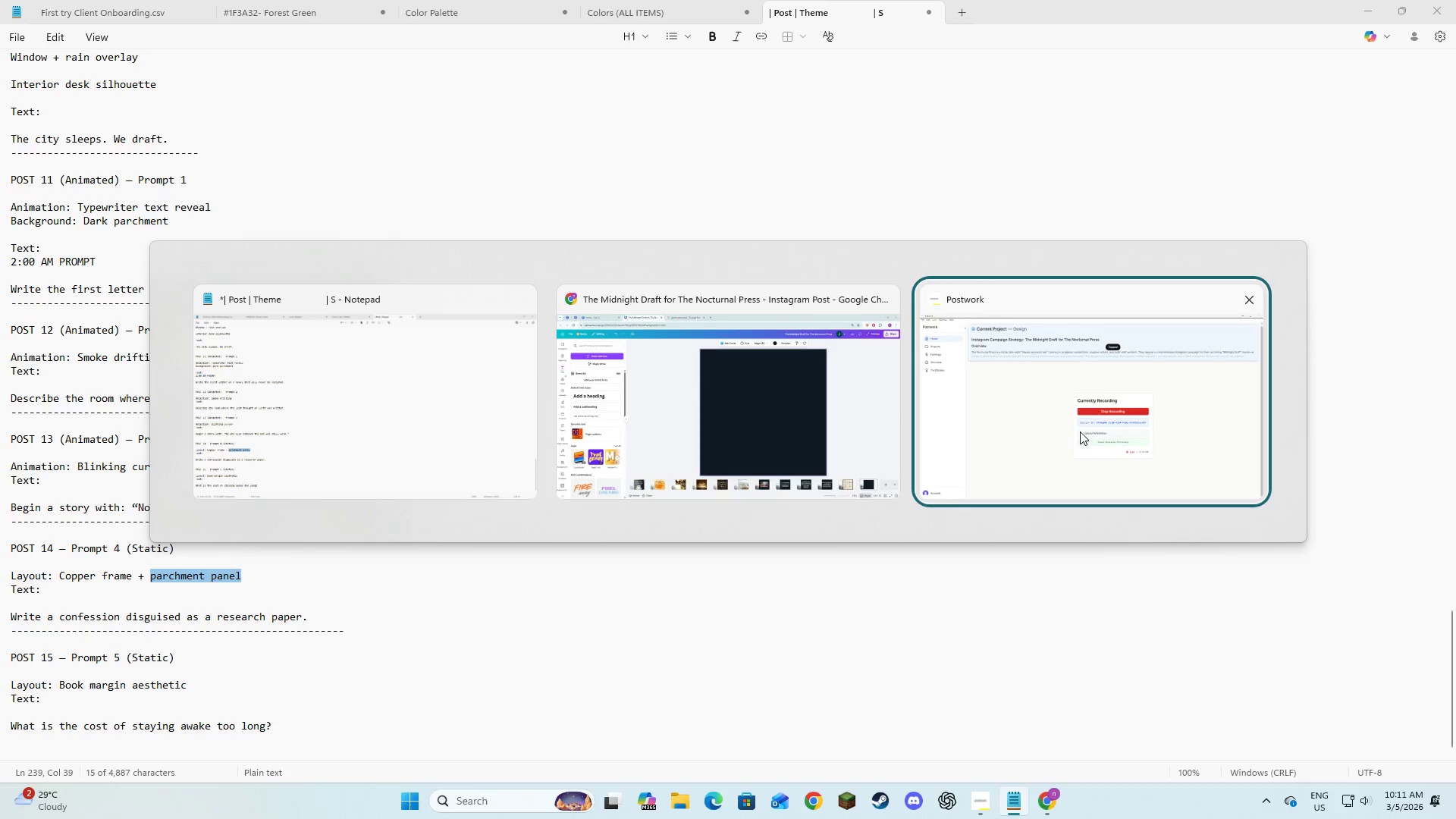 
left_click([1080, 431])